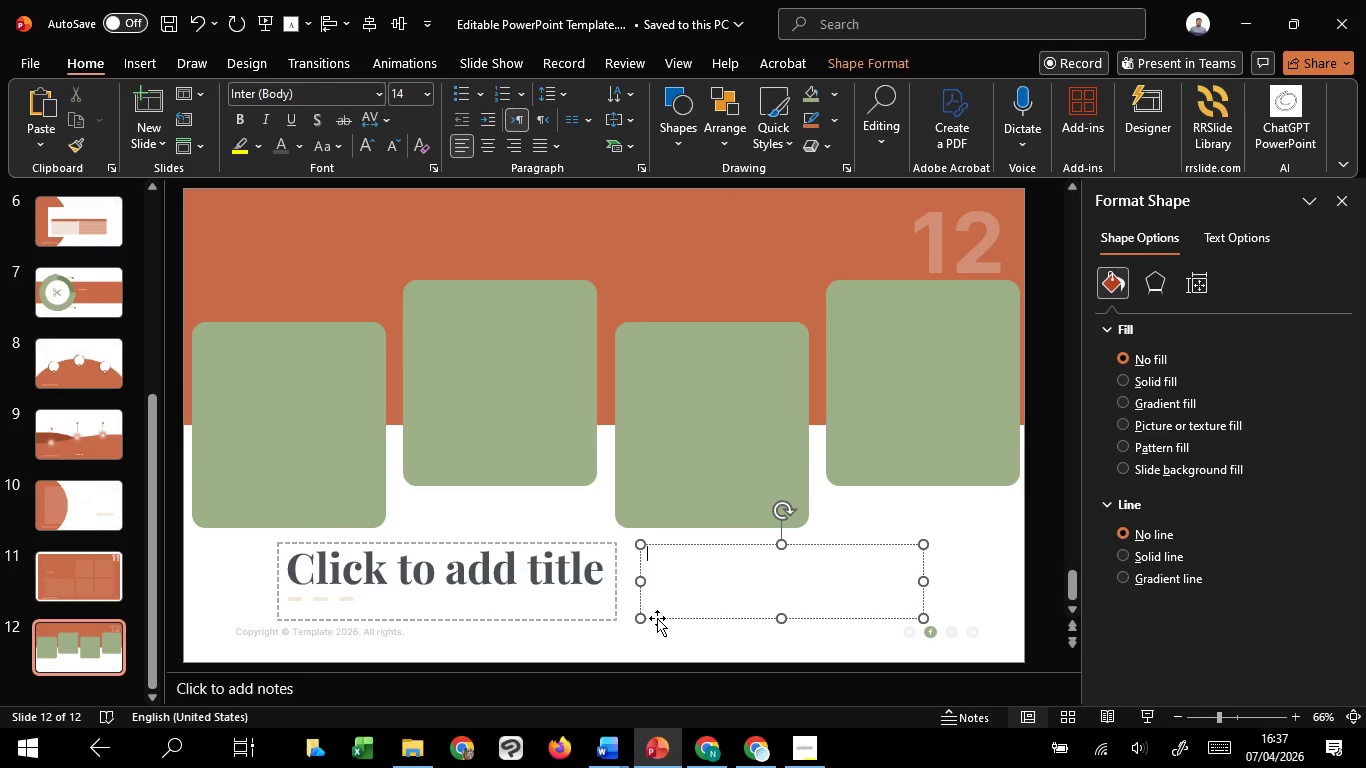 
hold_key(key=ShiftLeft, duration=1.52)
 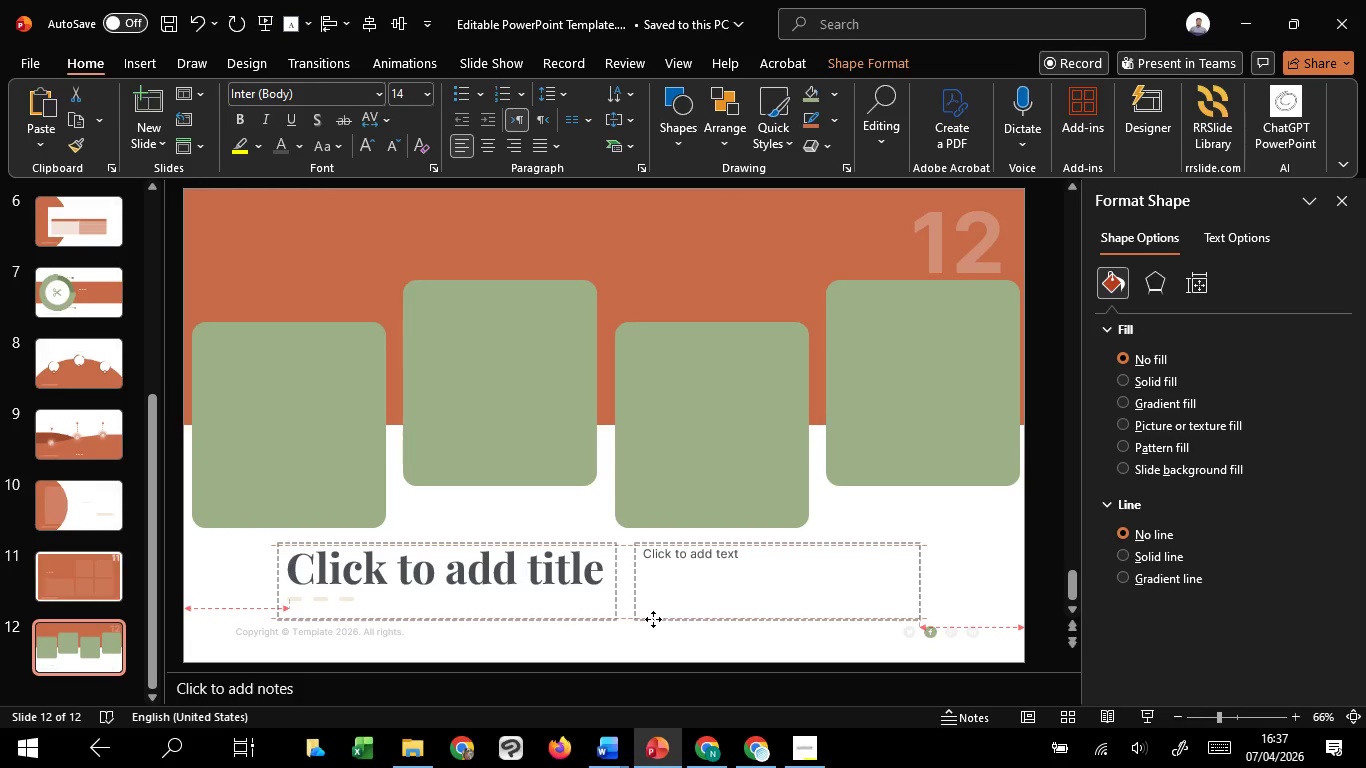 
hold_key(key=ShiftLeft, duration=1.5)
 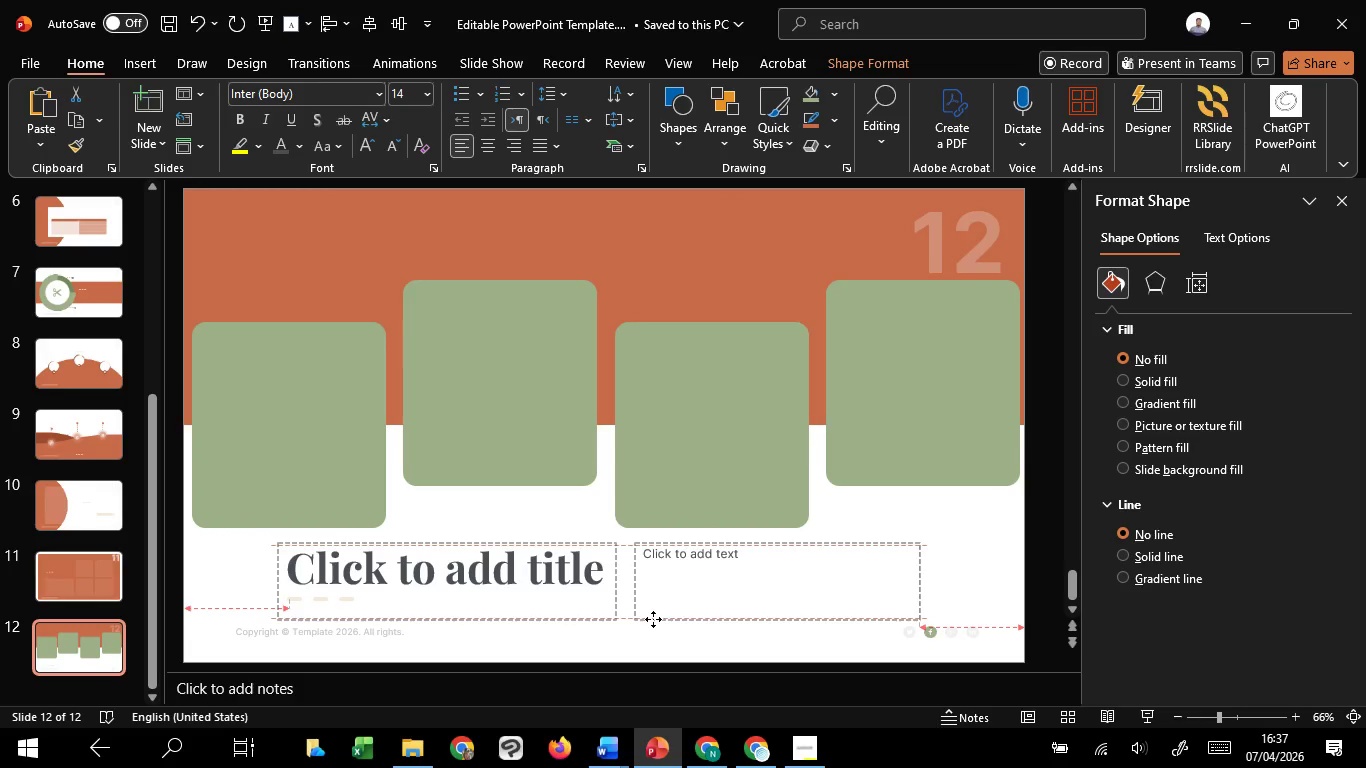 
hold_key(key=ShiftLeft, duration=1.5)
 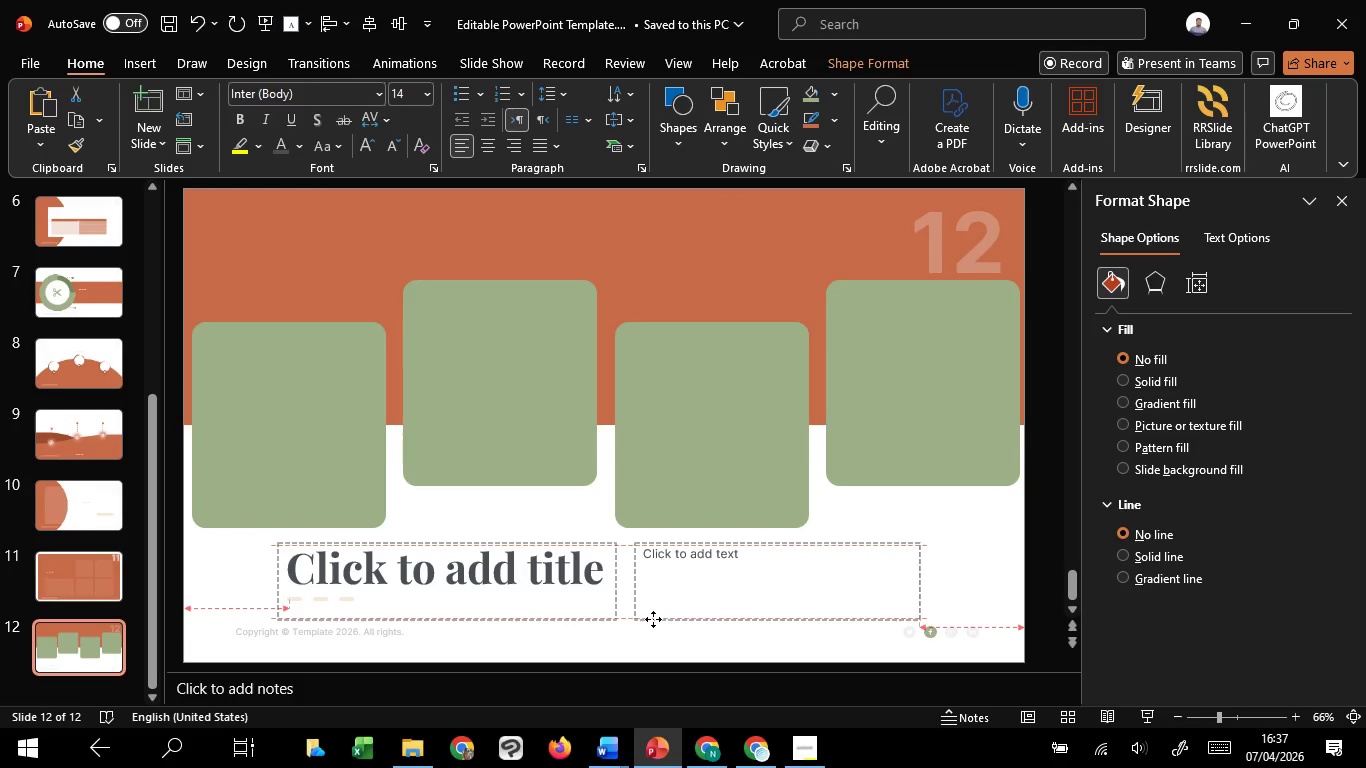 
hold_key(key=ShiftLeft, duration=1.51)
 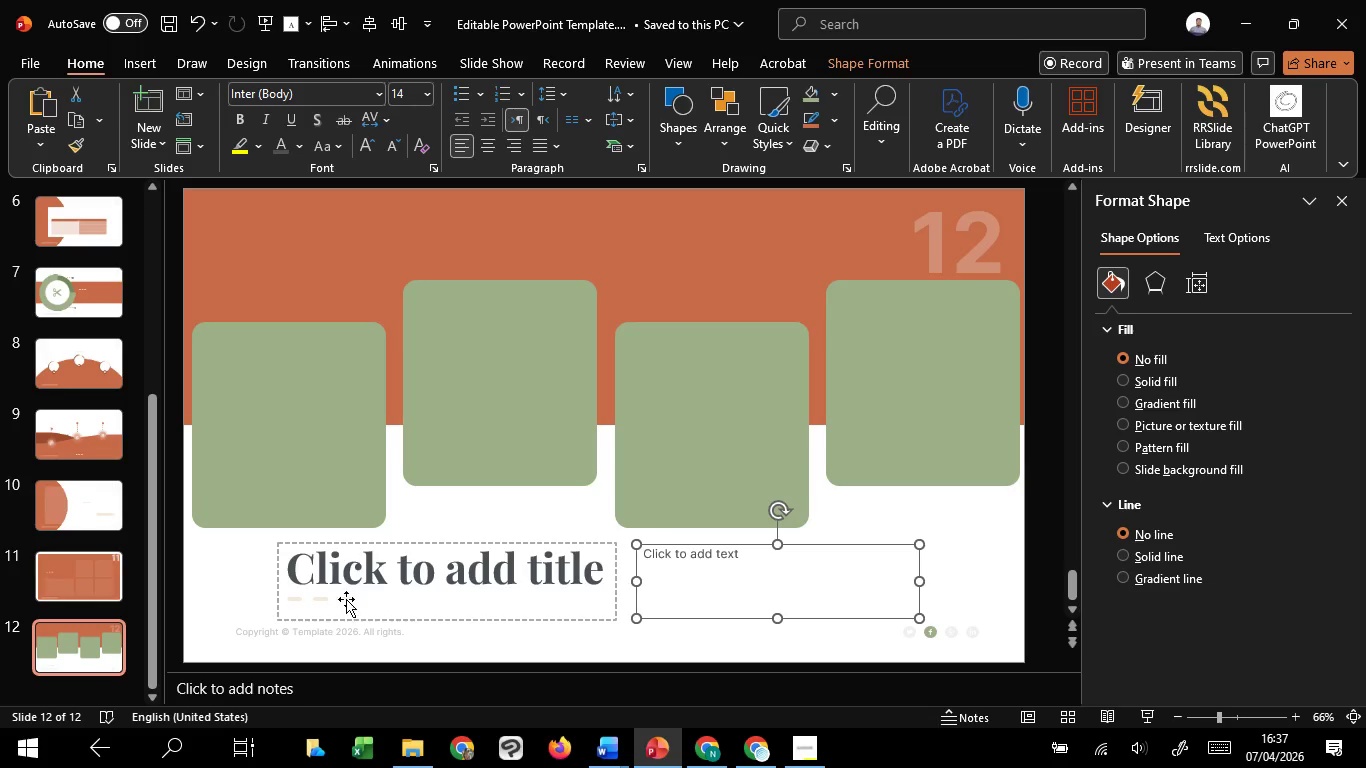 
hold_key(key=ShiftLeft, duration=0.41)
 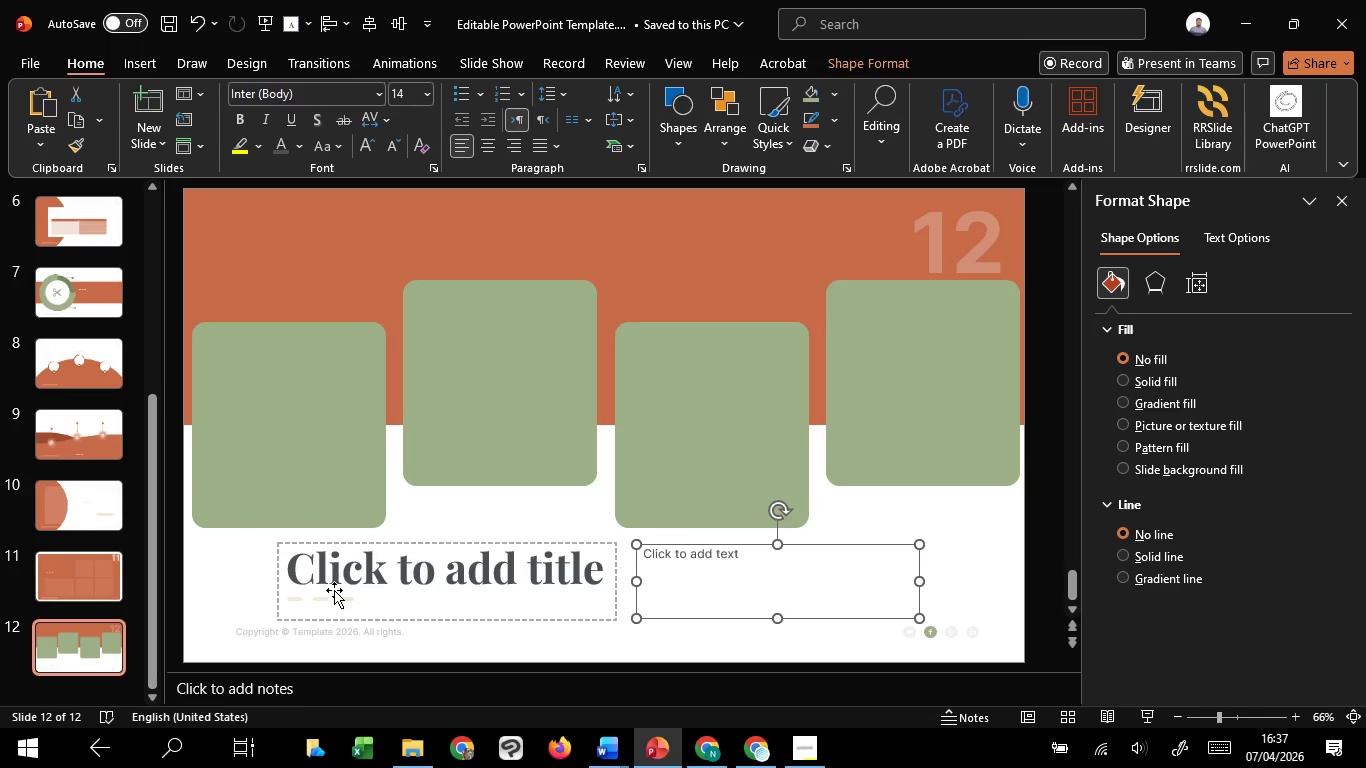 
hold_key(key=ShiftLeft, duration=2.14)
left_click([334, 590])
 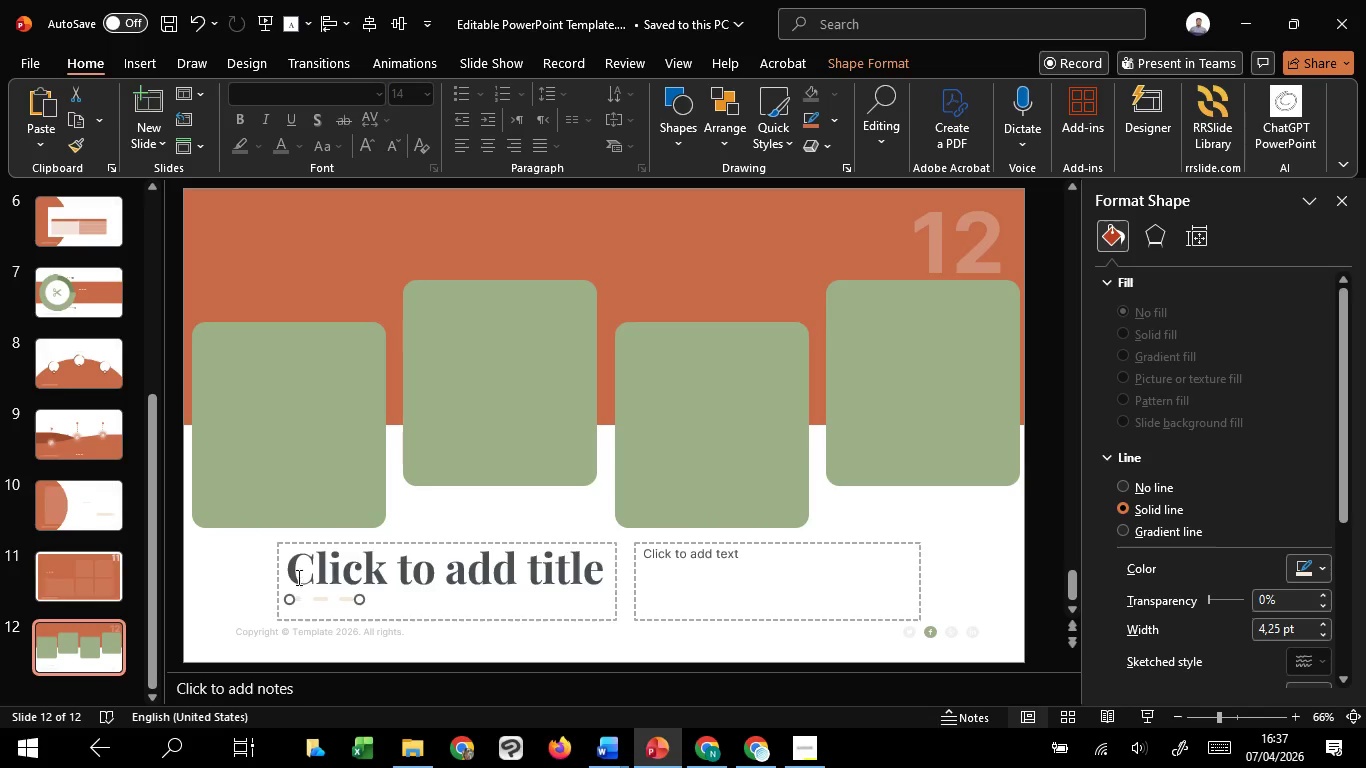 
left_click([297, 571])
 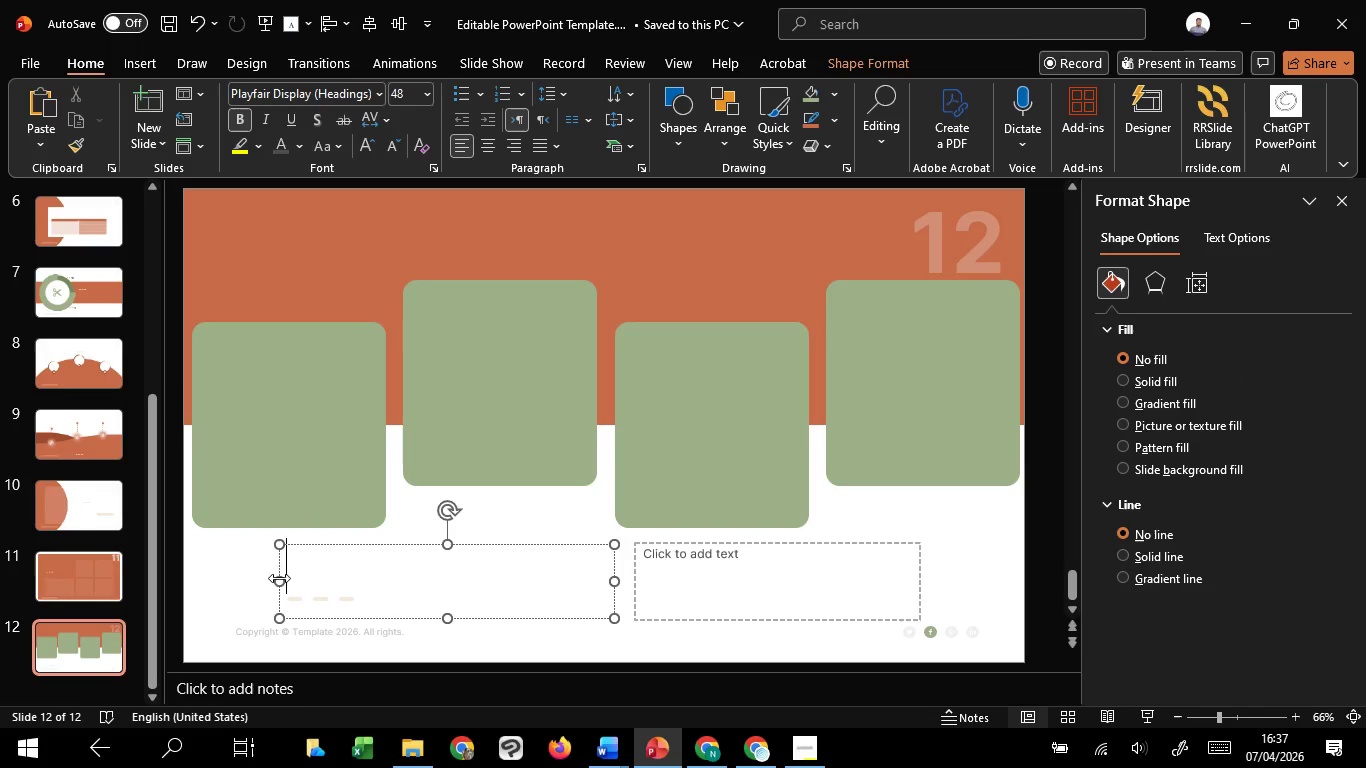 
left_click_drag(start_coordinate=[279, 580], to_coordinate=[284, 580])
 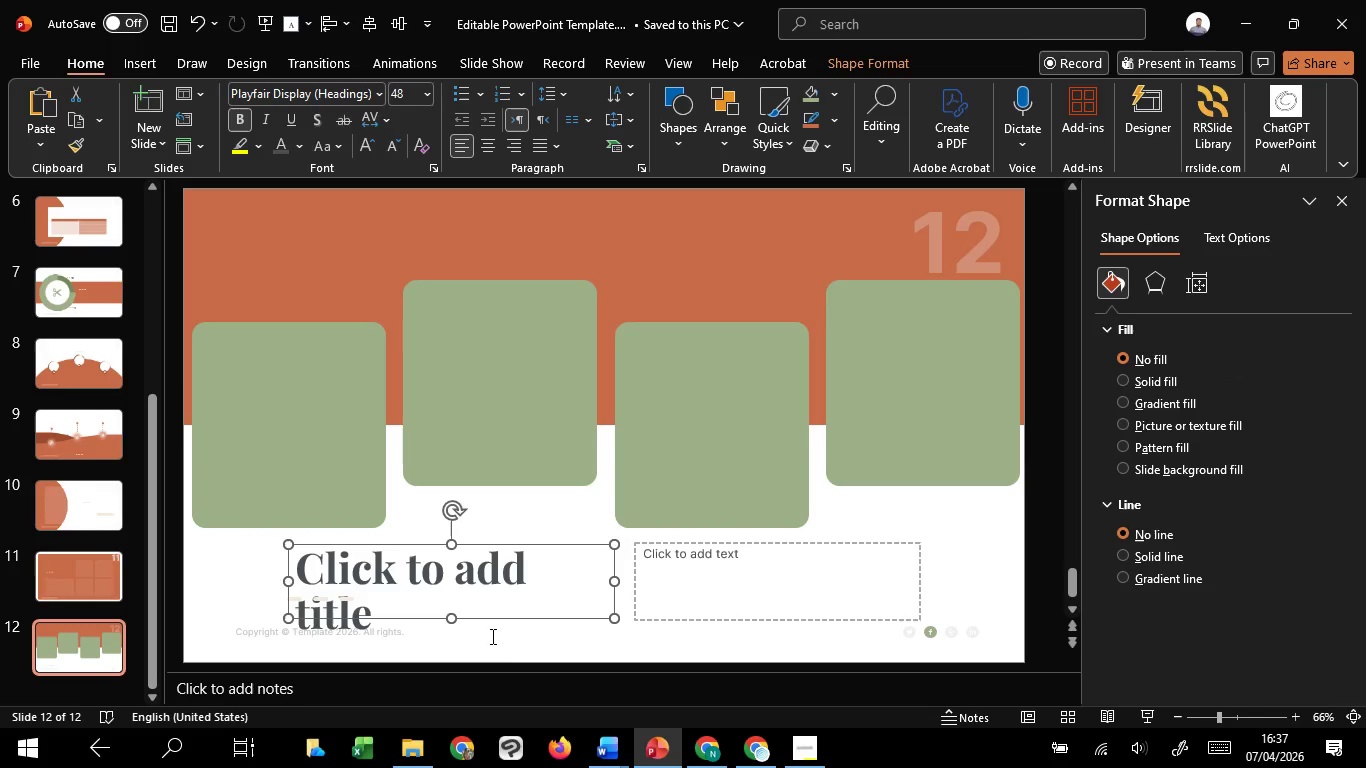 
hold_key(key=ShiftLeft, duration=1.52)
 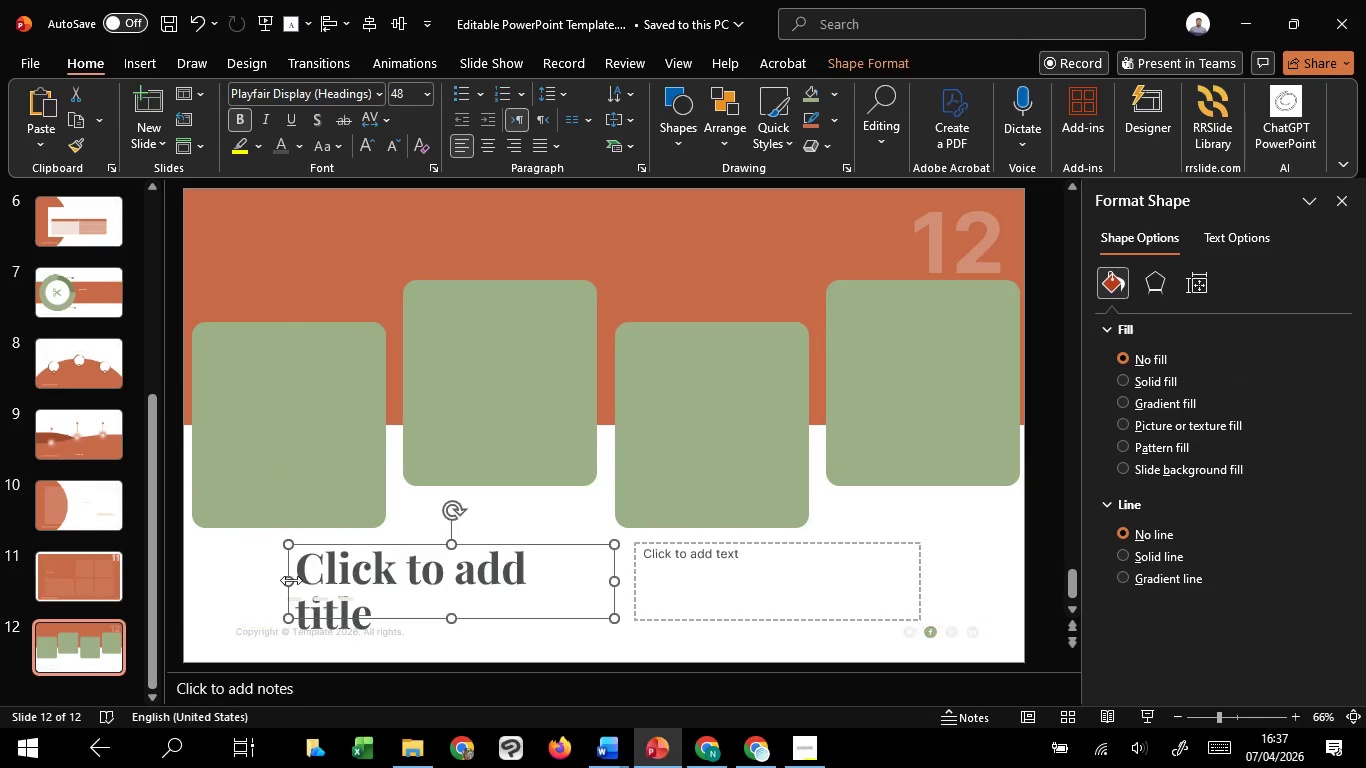 
key(Shift+ShiftLeft)
 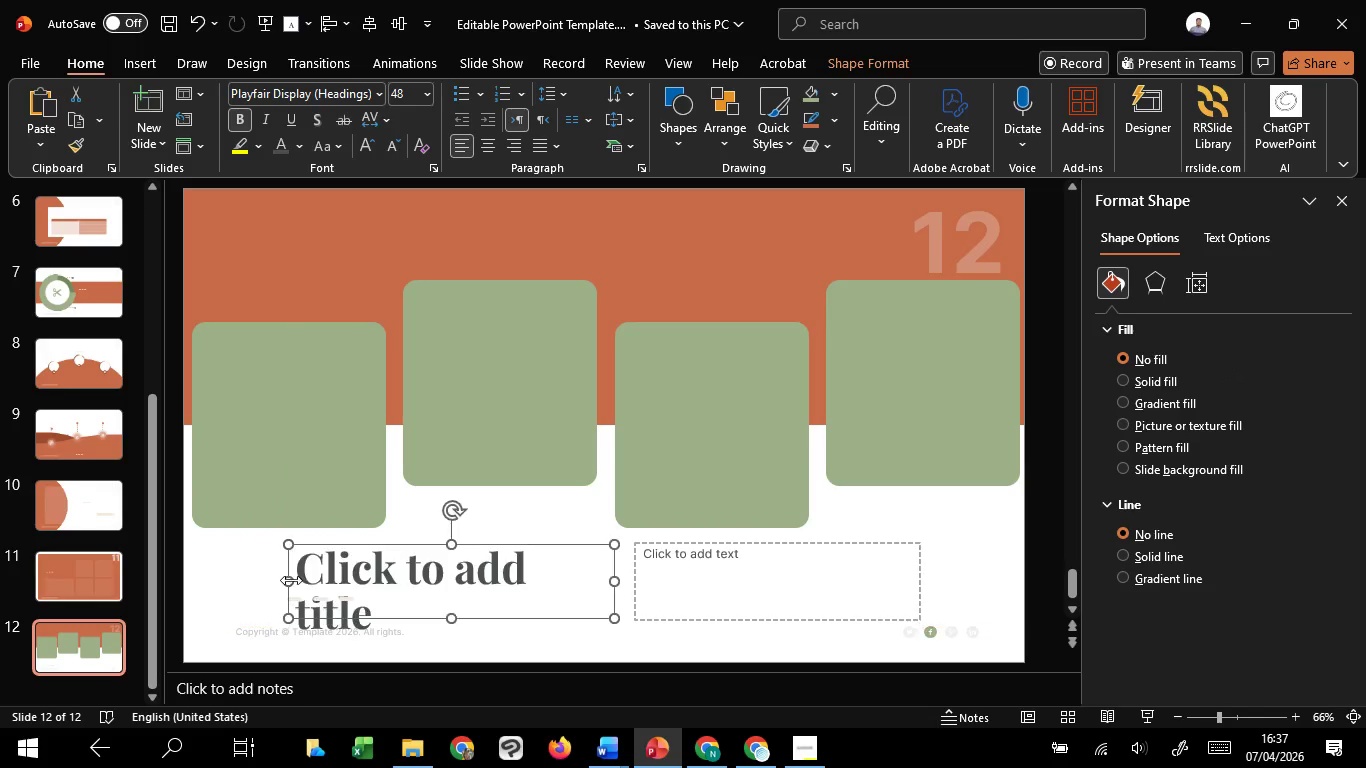 
key(Shift+ShiftLeft)
 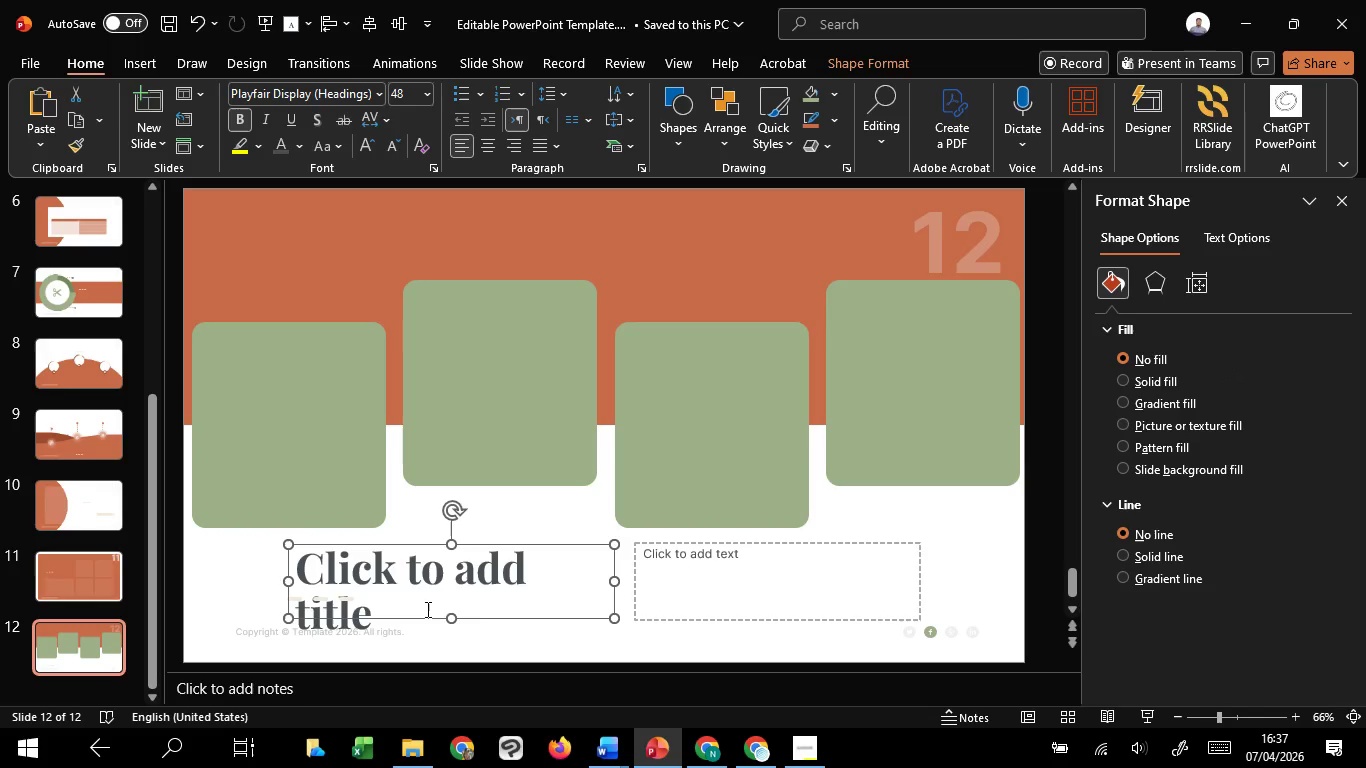 
key(Shift+ShiftLeft)
 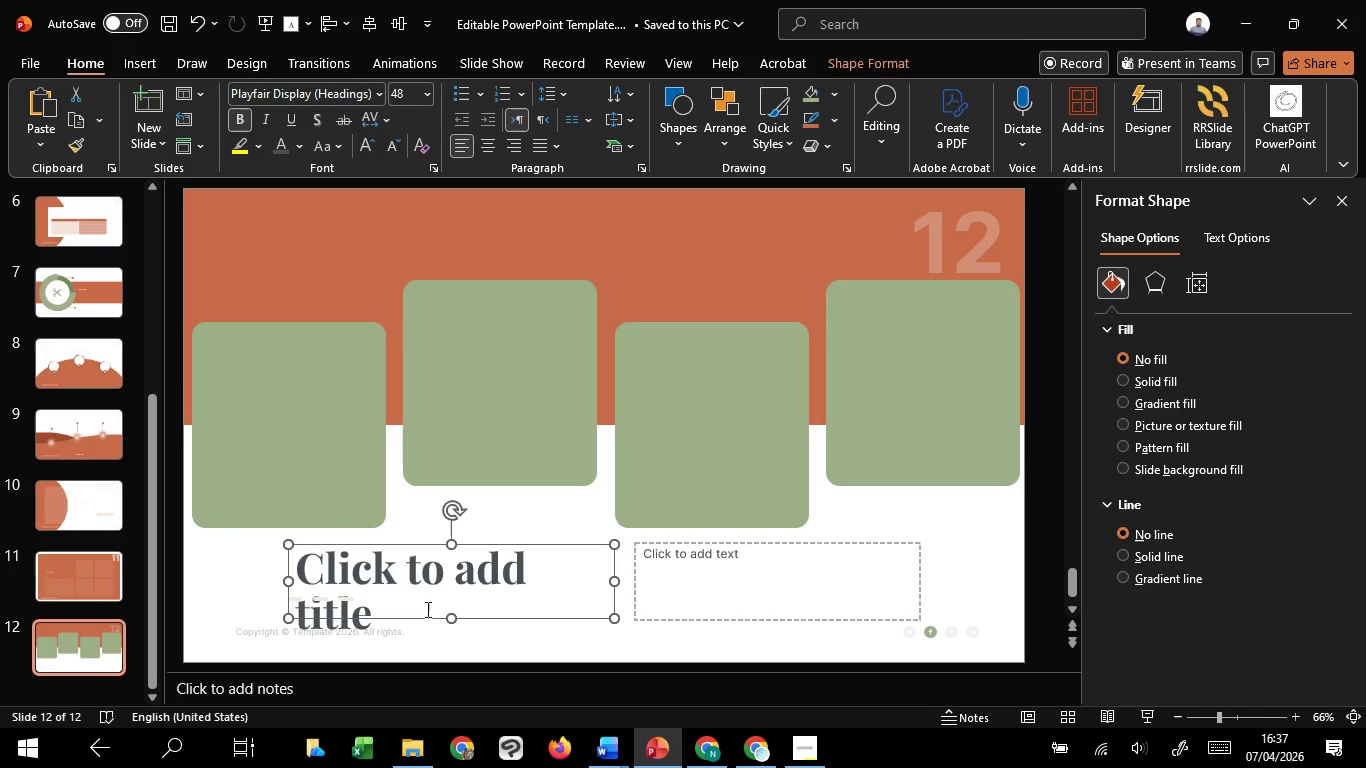 
key(Shift+ShiftLeft)
 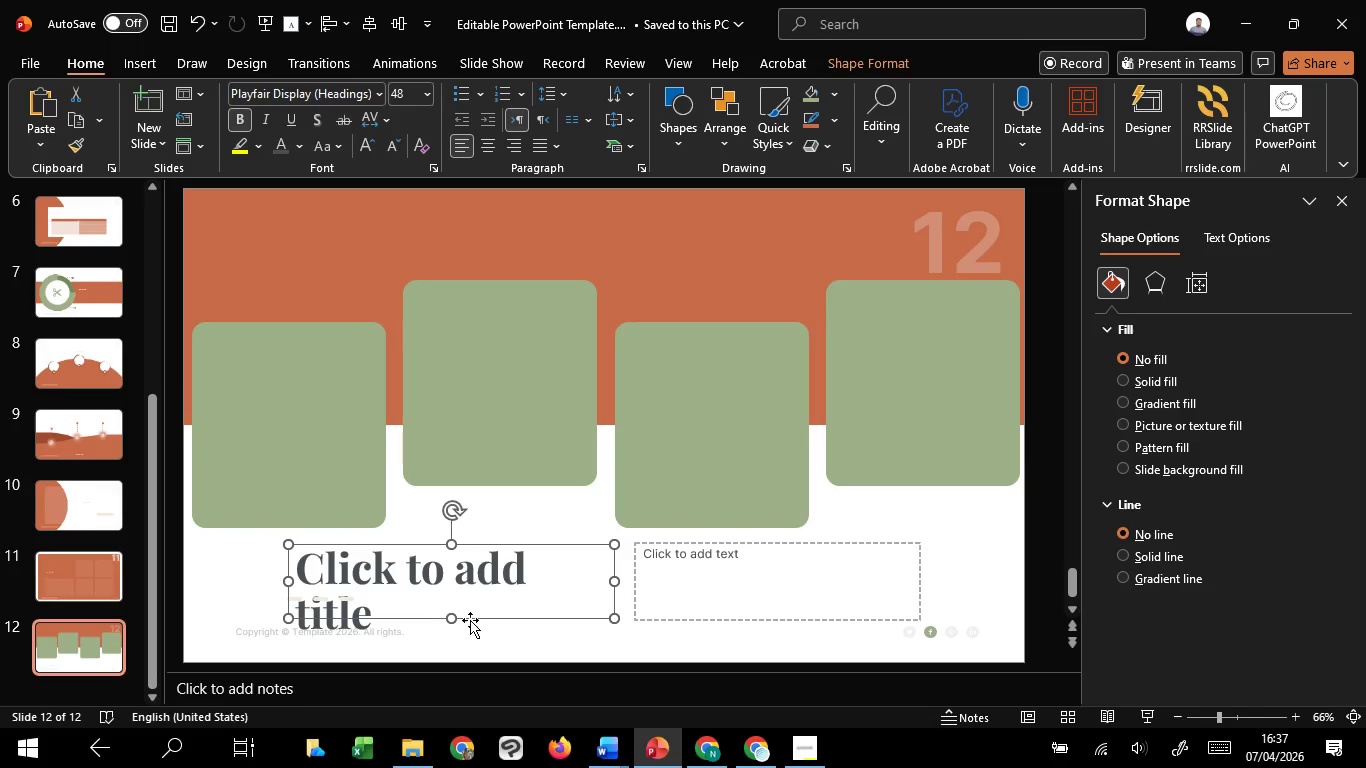 
key(Shift+ShiftLeft)
 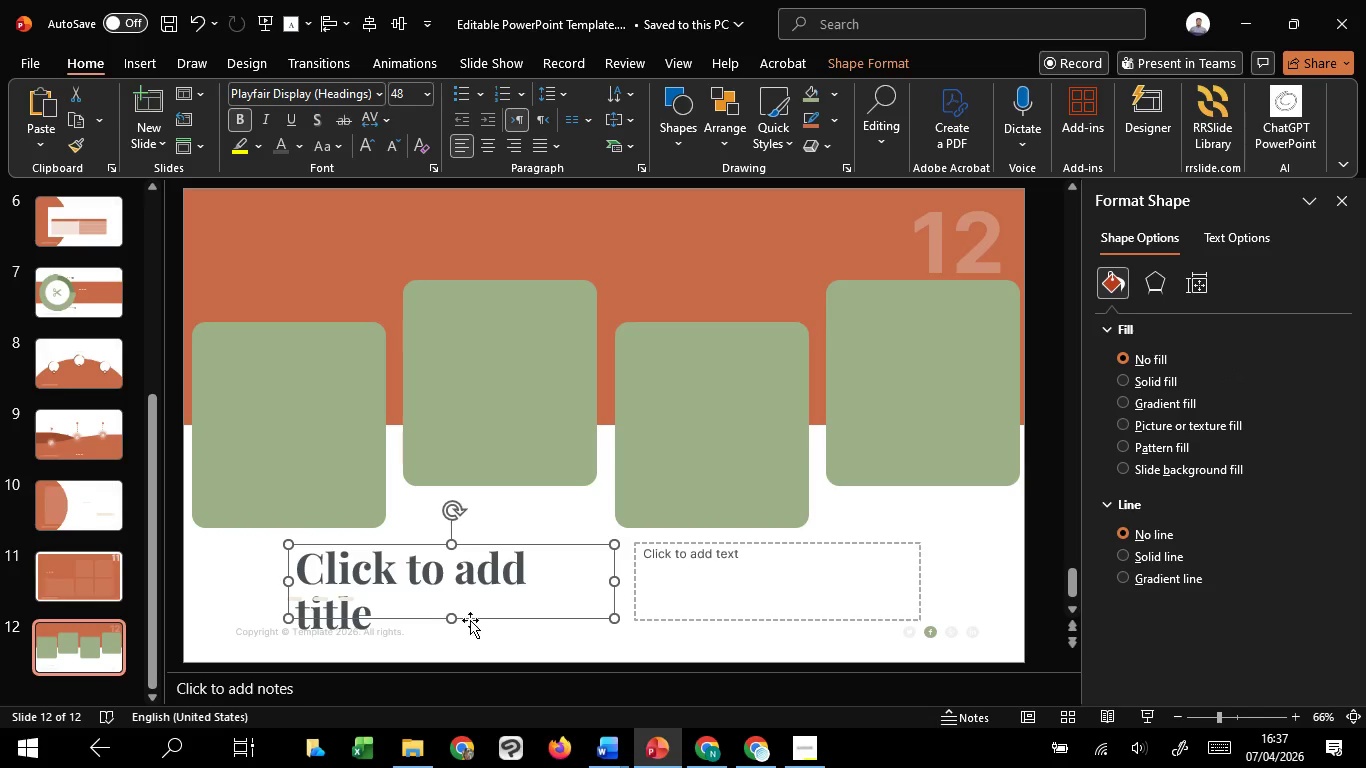 
key(Shift+ShiftLeft)
 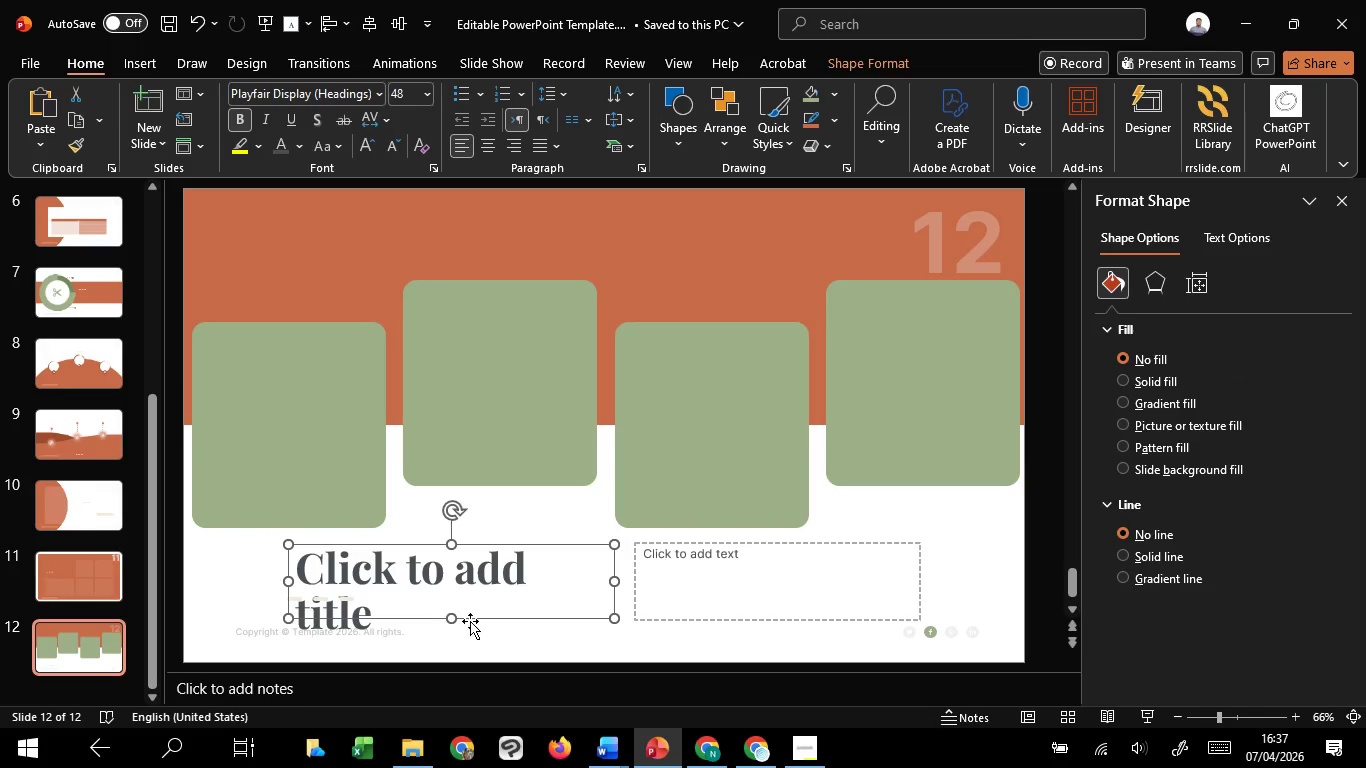 
key(Shift+ShiftLeft)
 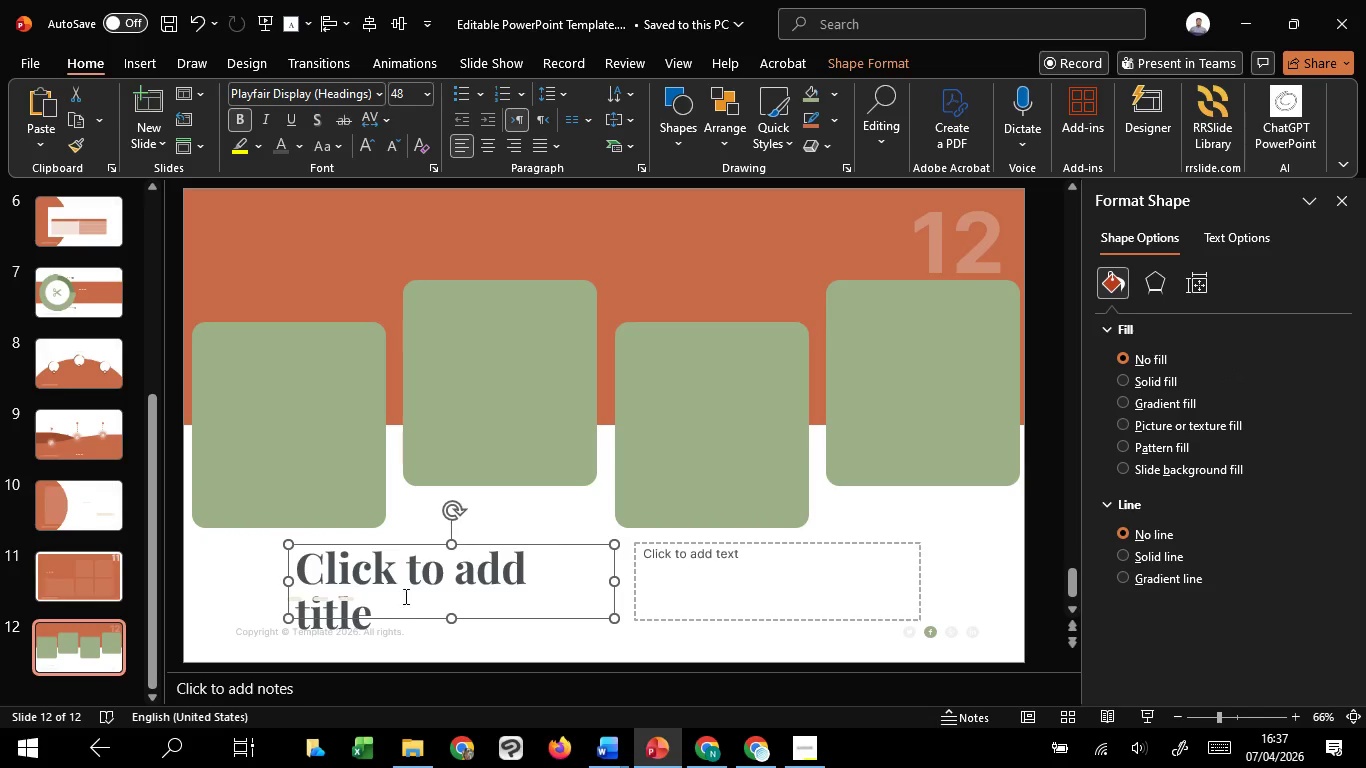 
left_click([404, 592])
 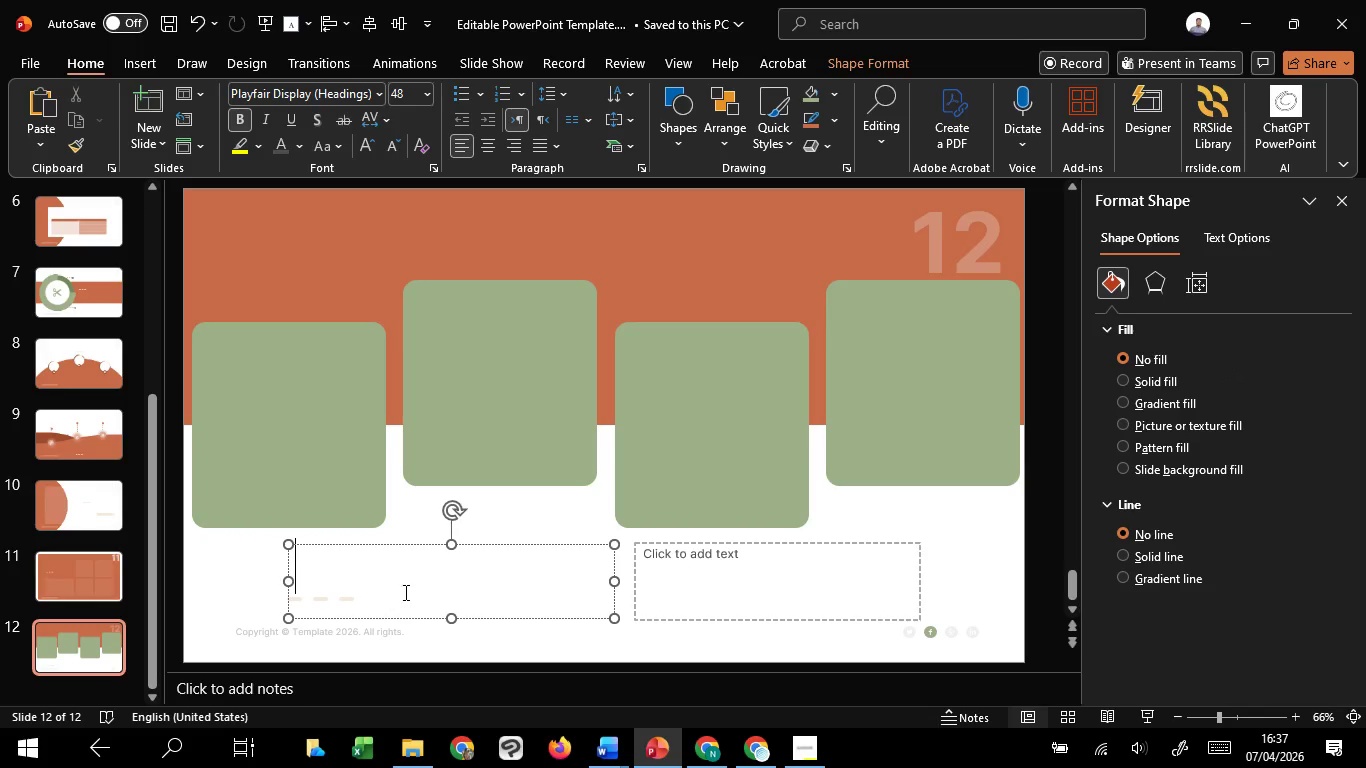 
key(Control+A)
 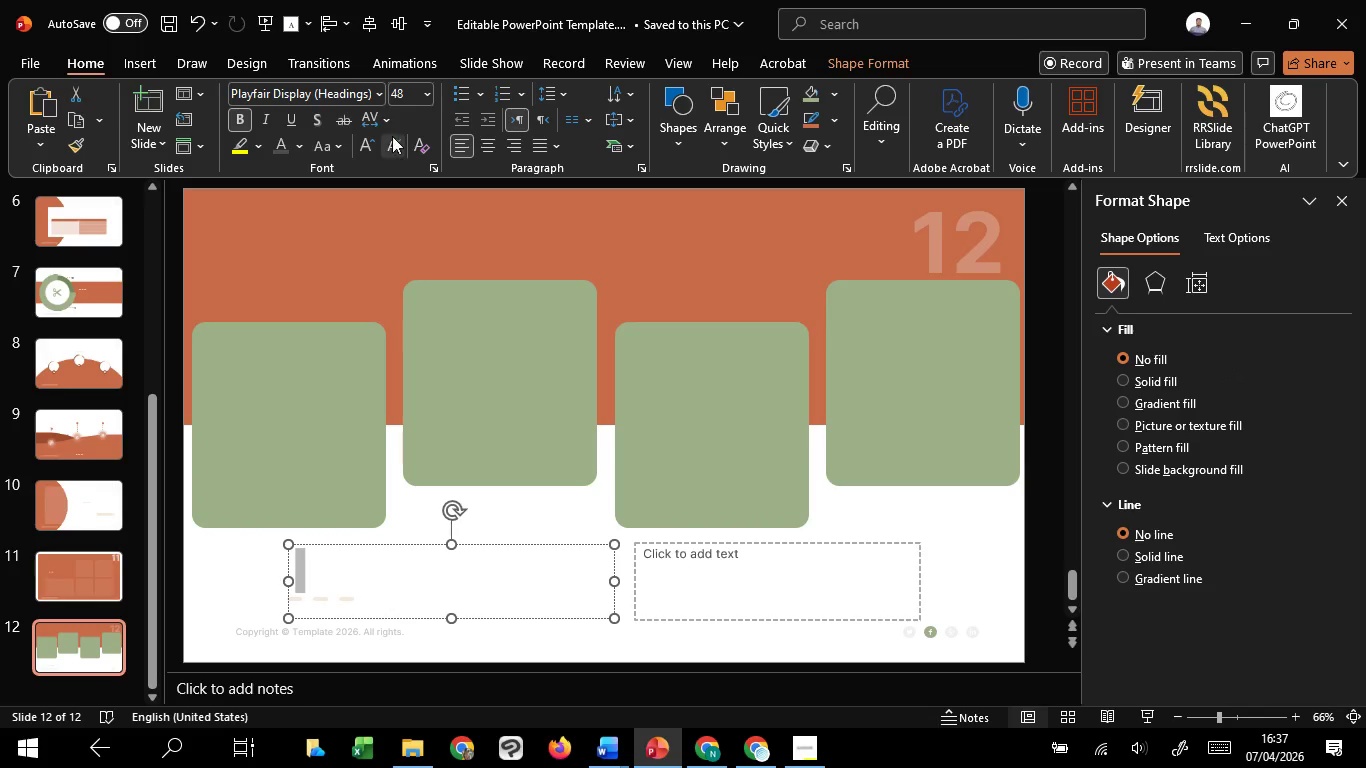 
left_click([392, 136])
 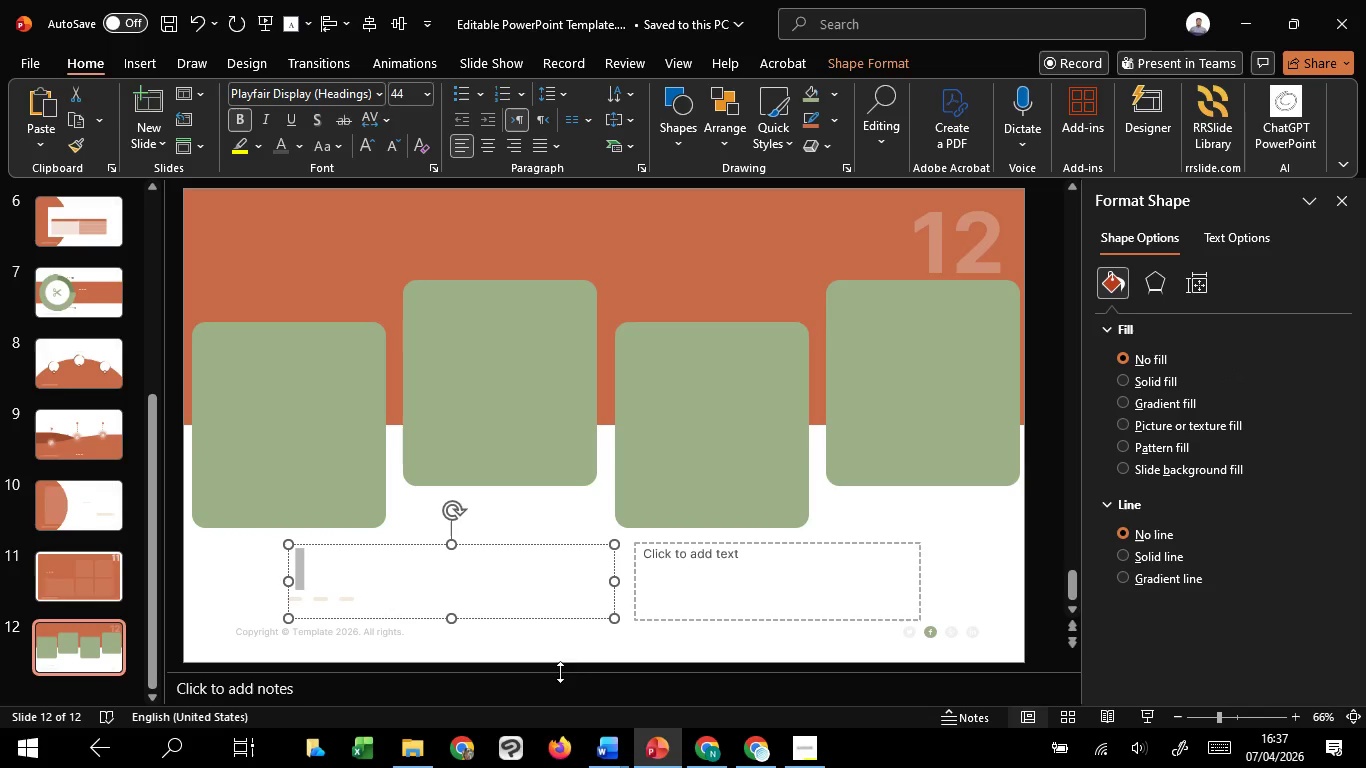 
left_click([553, 643])
 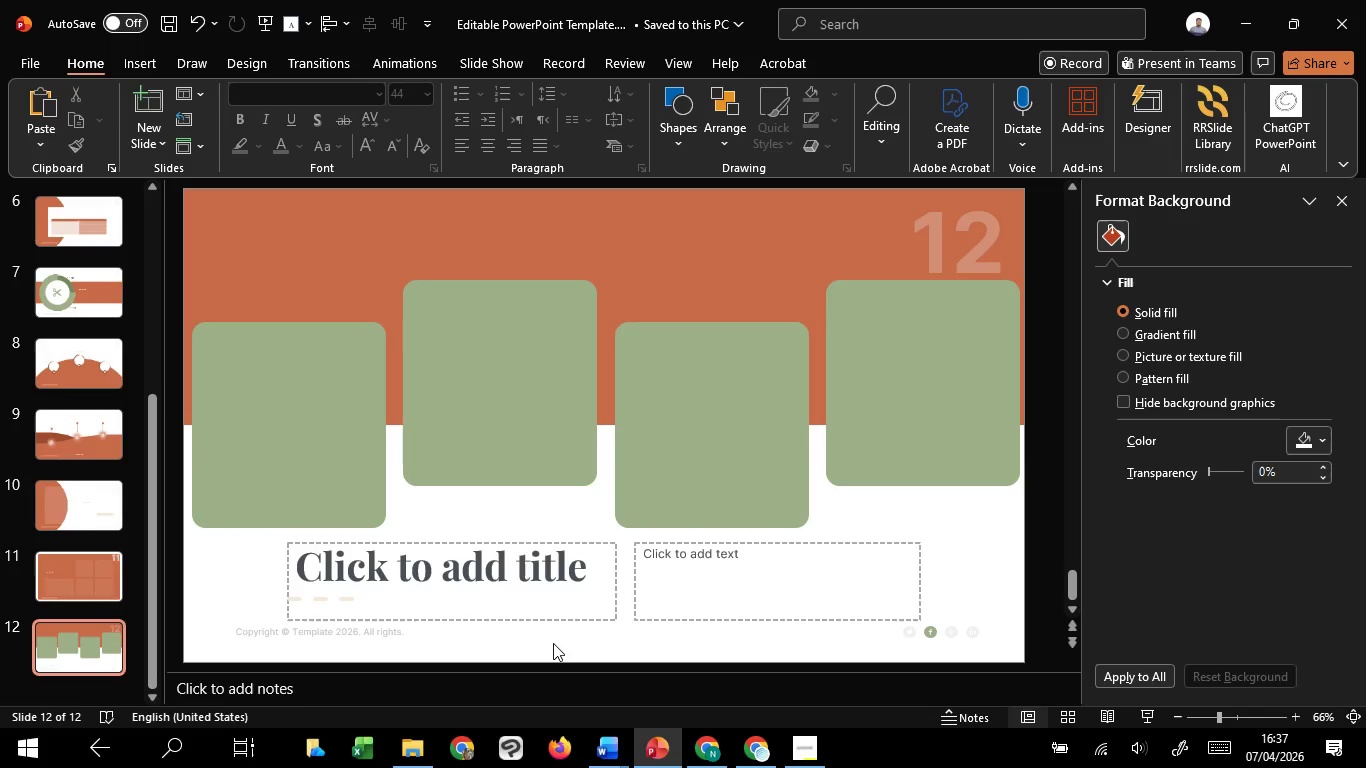 
left_click([553, 643])
 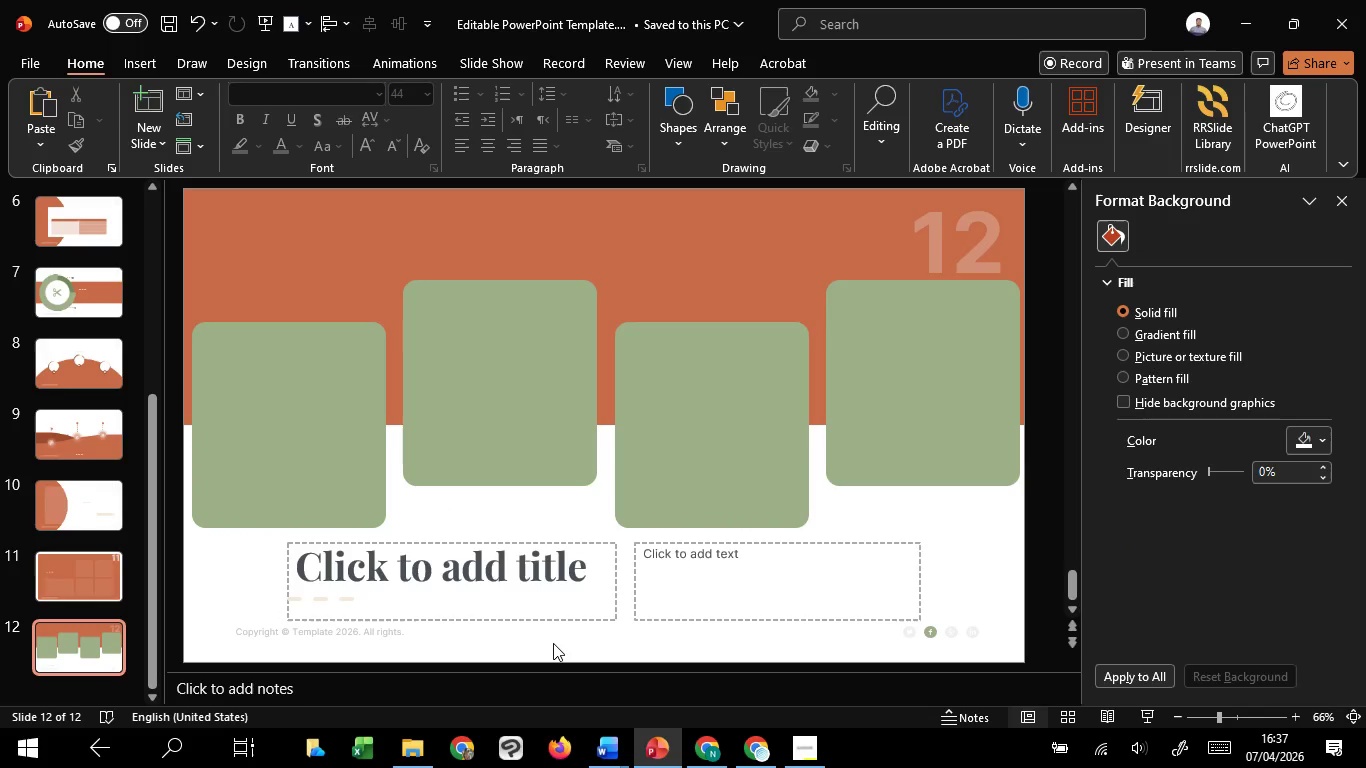 
hold_key(key=ControlLeft, duration=1.5)
scroll: coordinate [553, 643], scroll_direction: down, amount: 1.0
 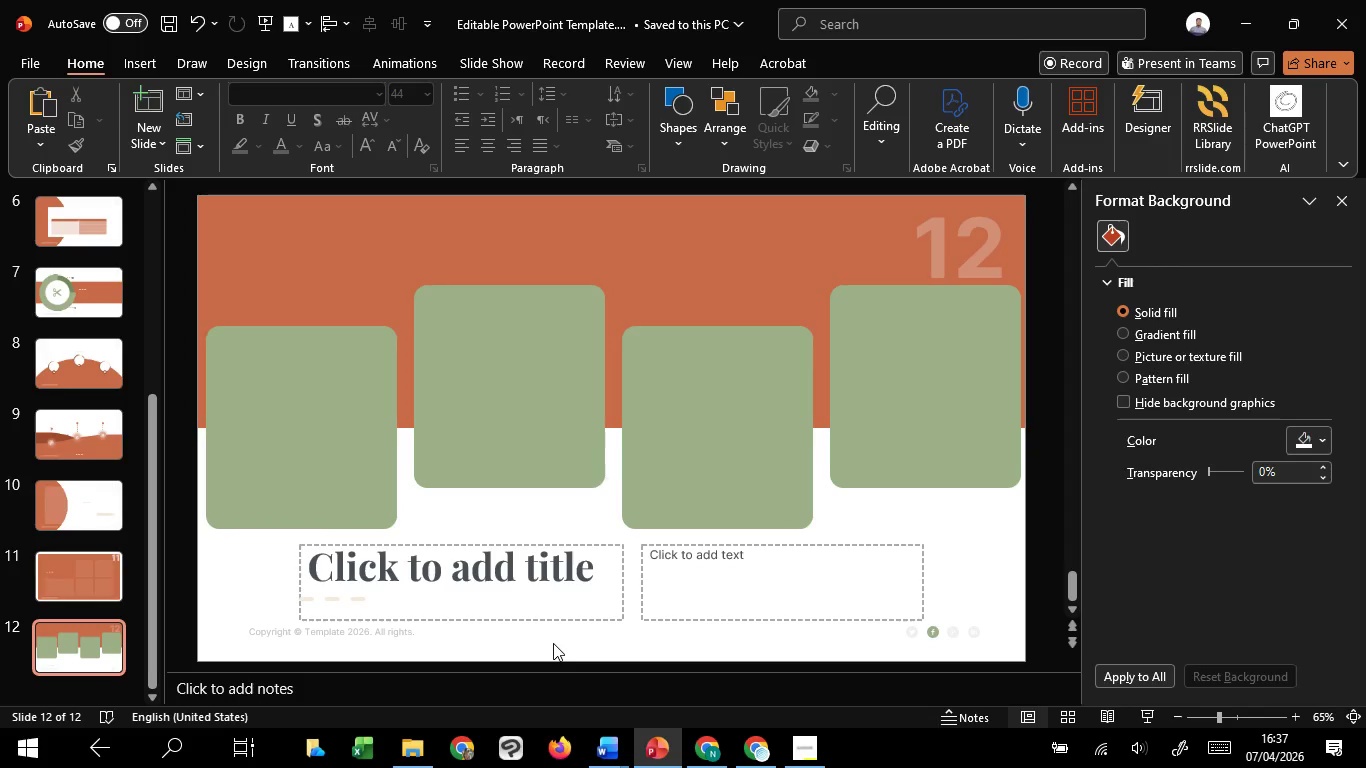 
hold_key(key=ControlLeft, duration=1.5)
 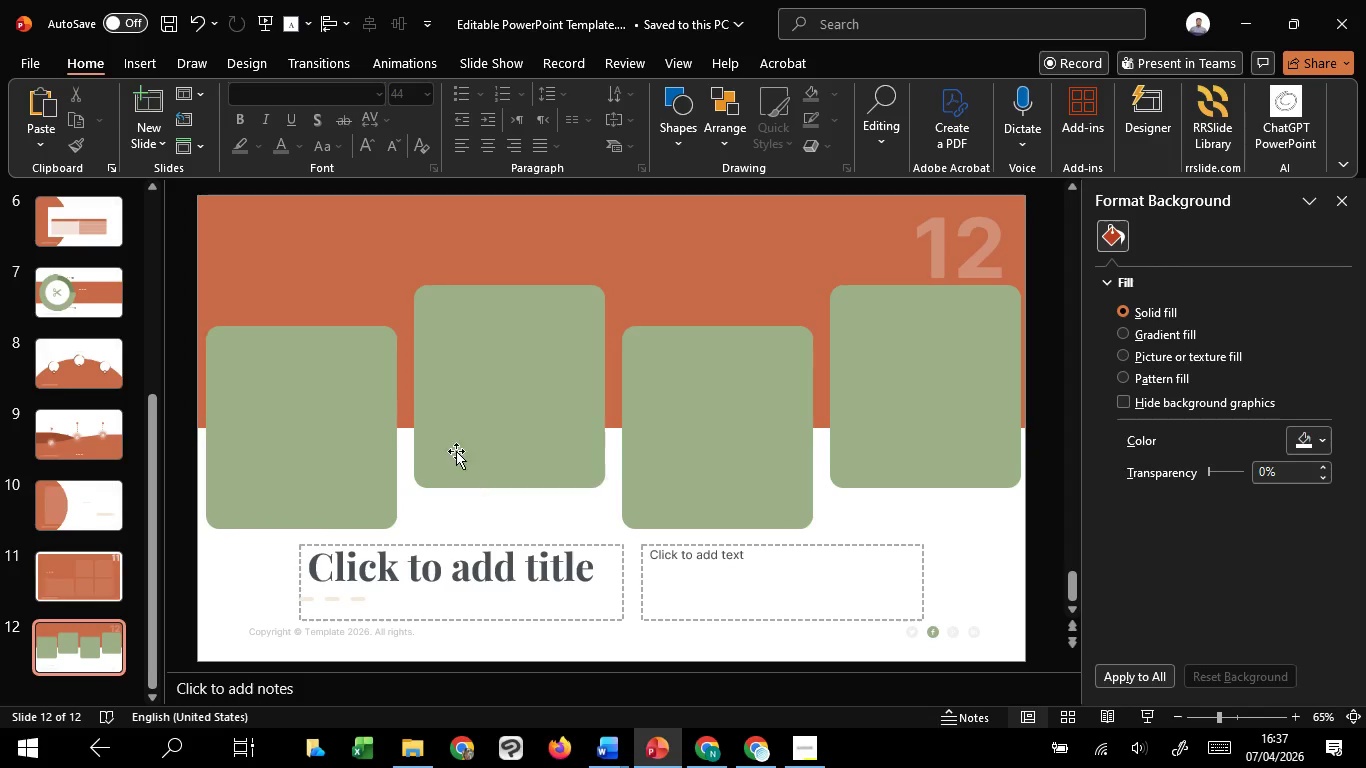 
hold_key(key=ControlLeft, duration=0.56)
 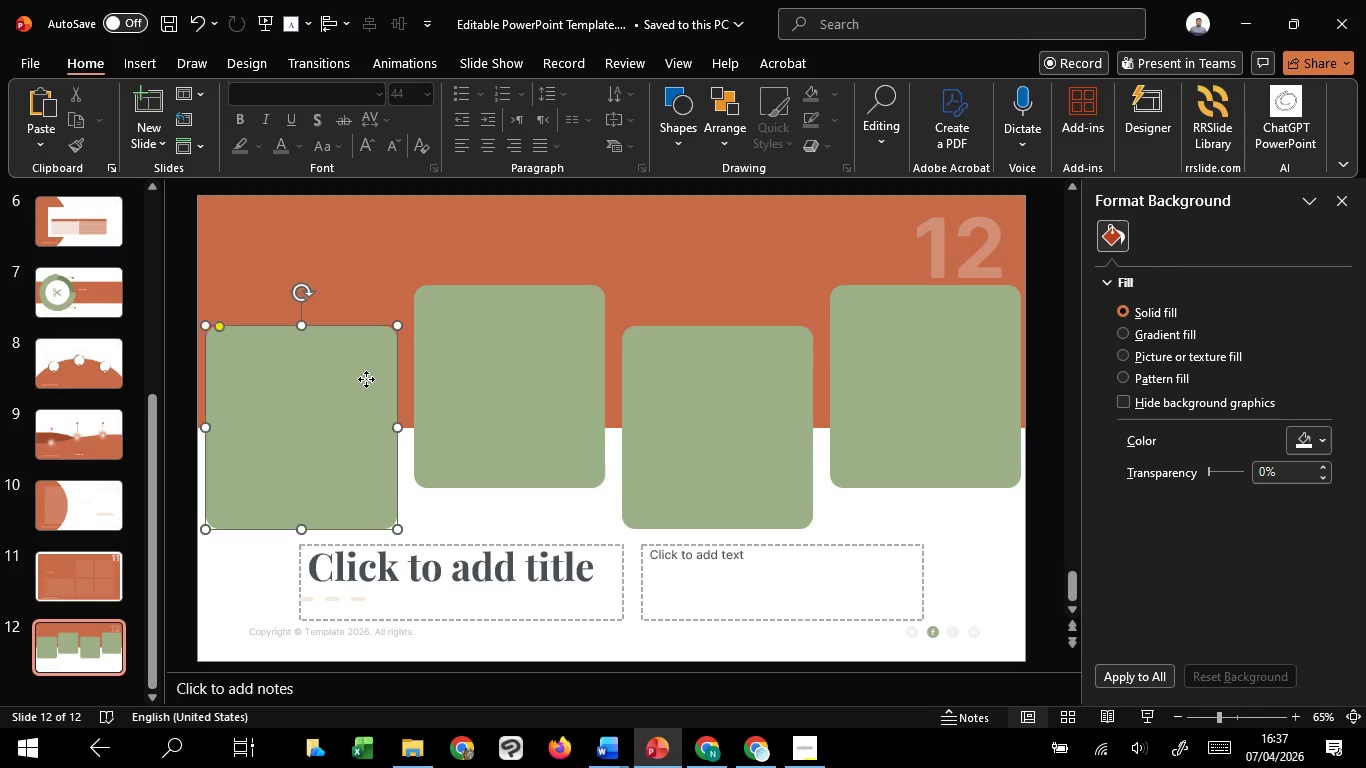 
left_click([366, 379])
 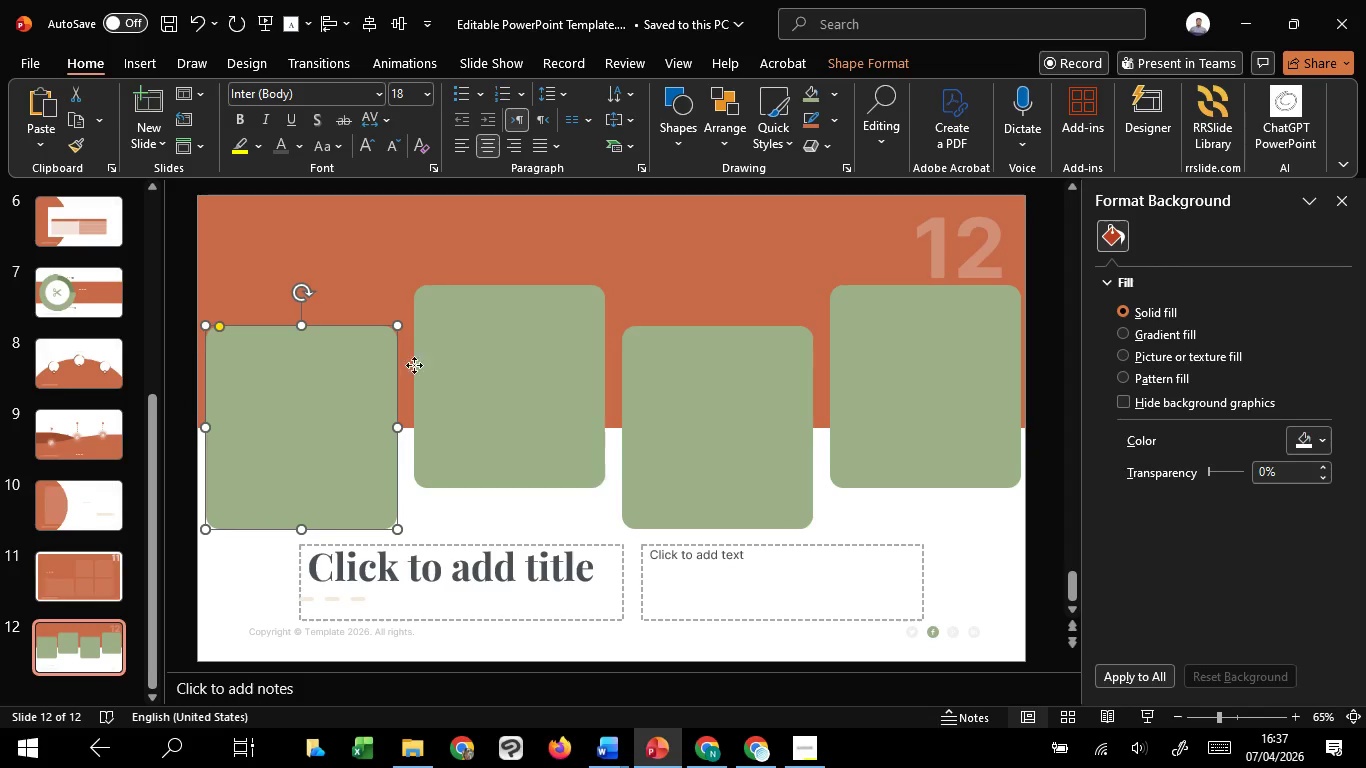 
hold_key(key=ShiftLeft, duration=1.52)
left_click([509, 347])
 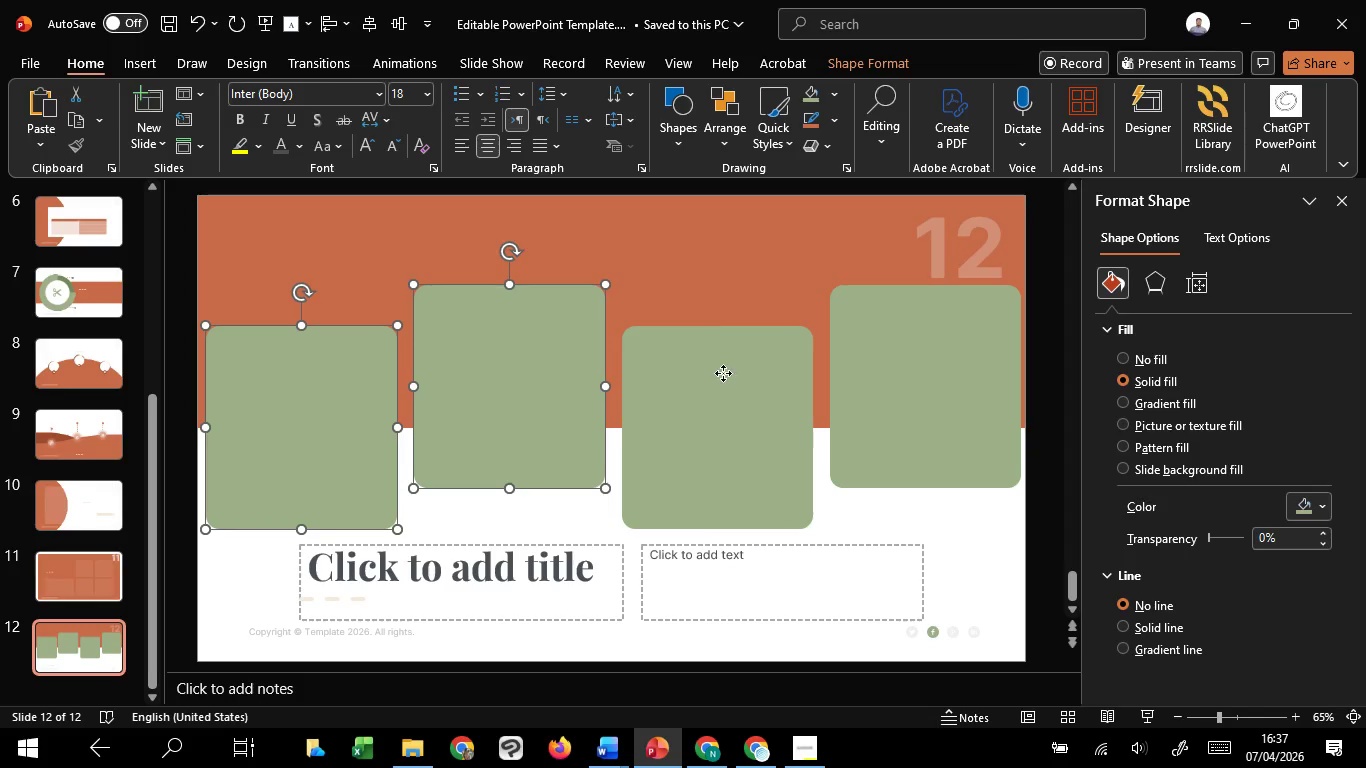 
left_click([723, 373])
 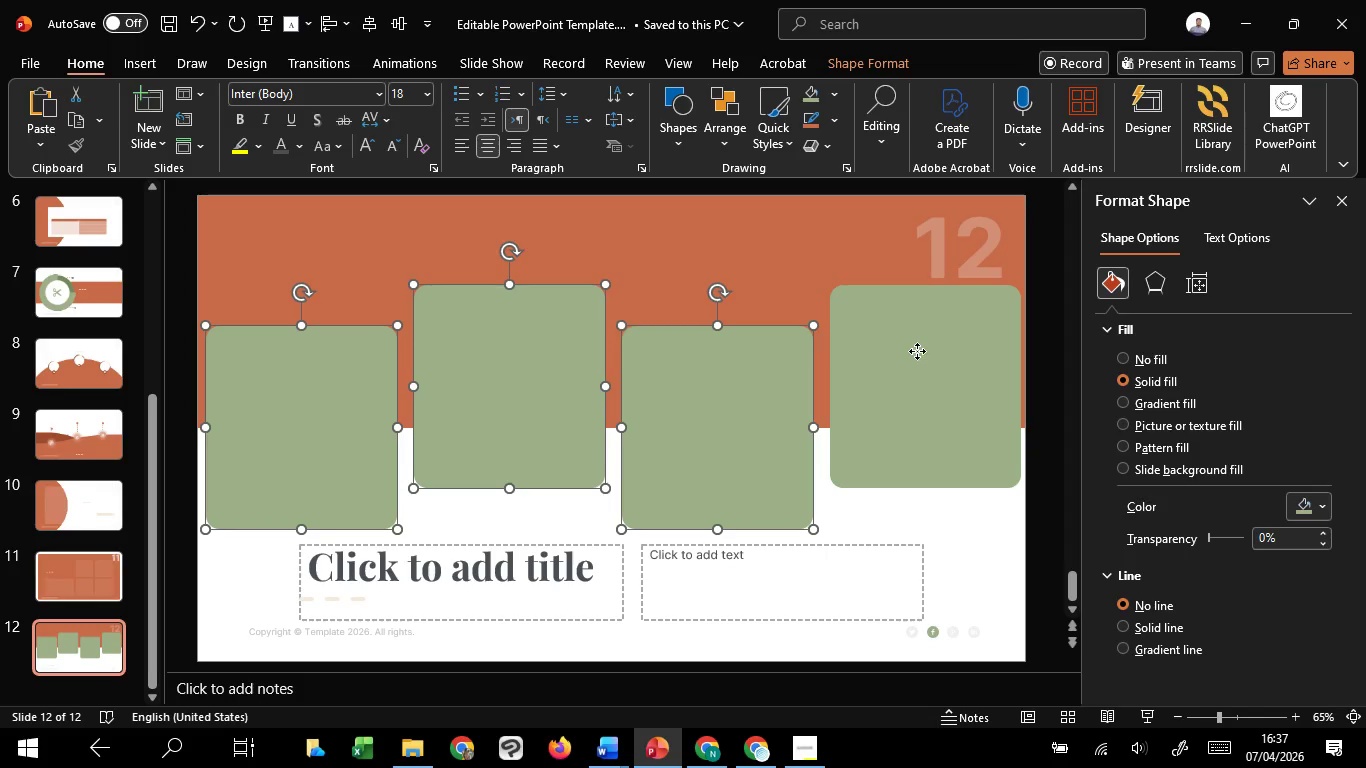 
key(Shift+ShiftLeft)
 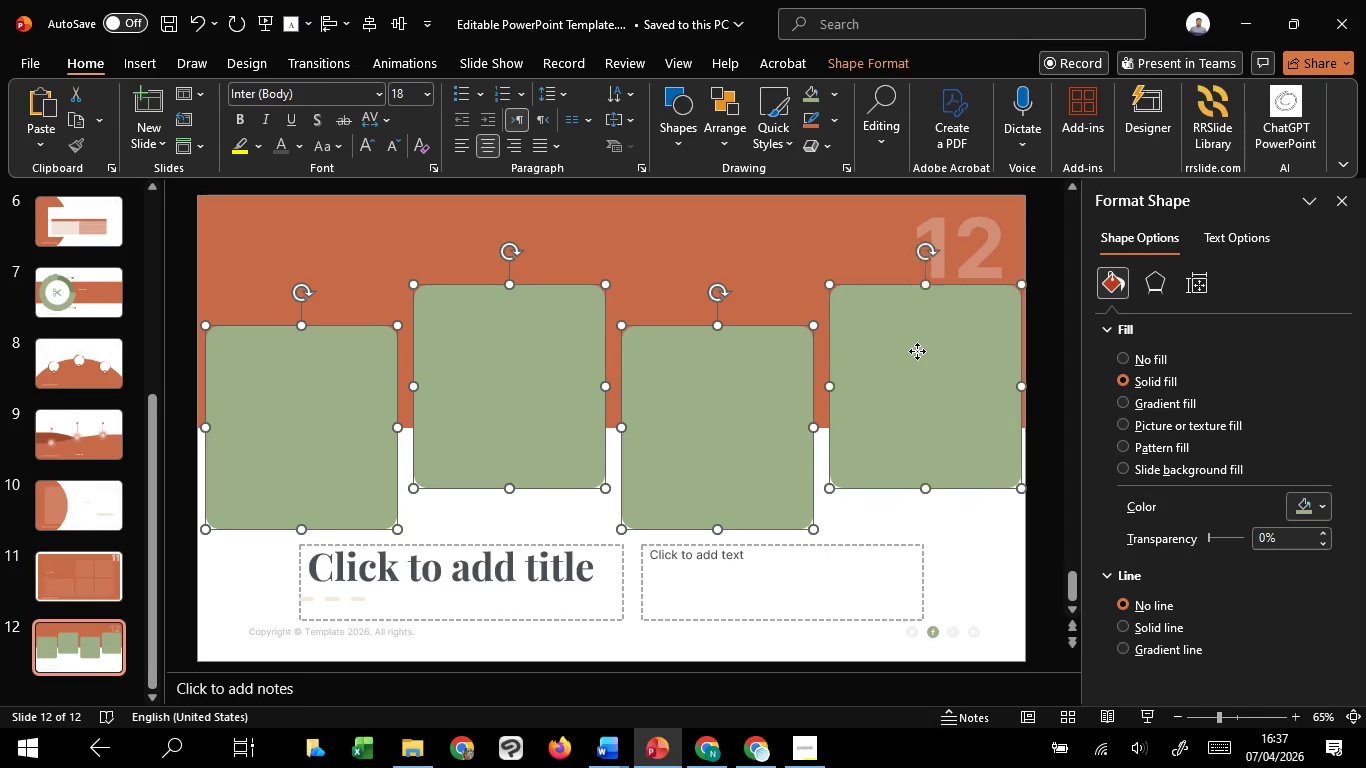 
left_click([917, 351])
 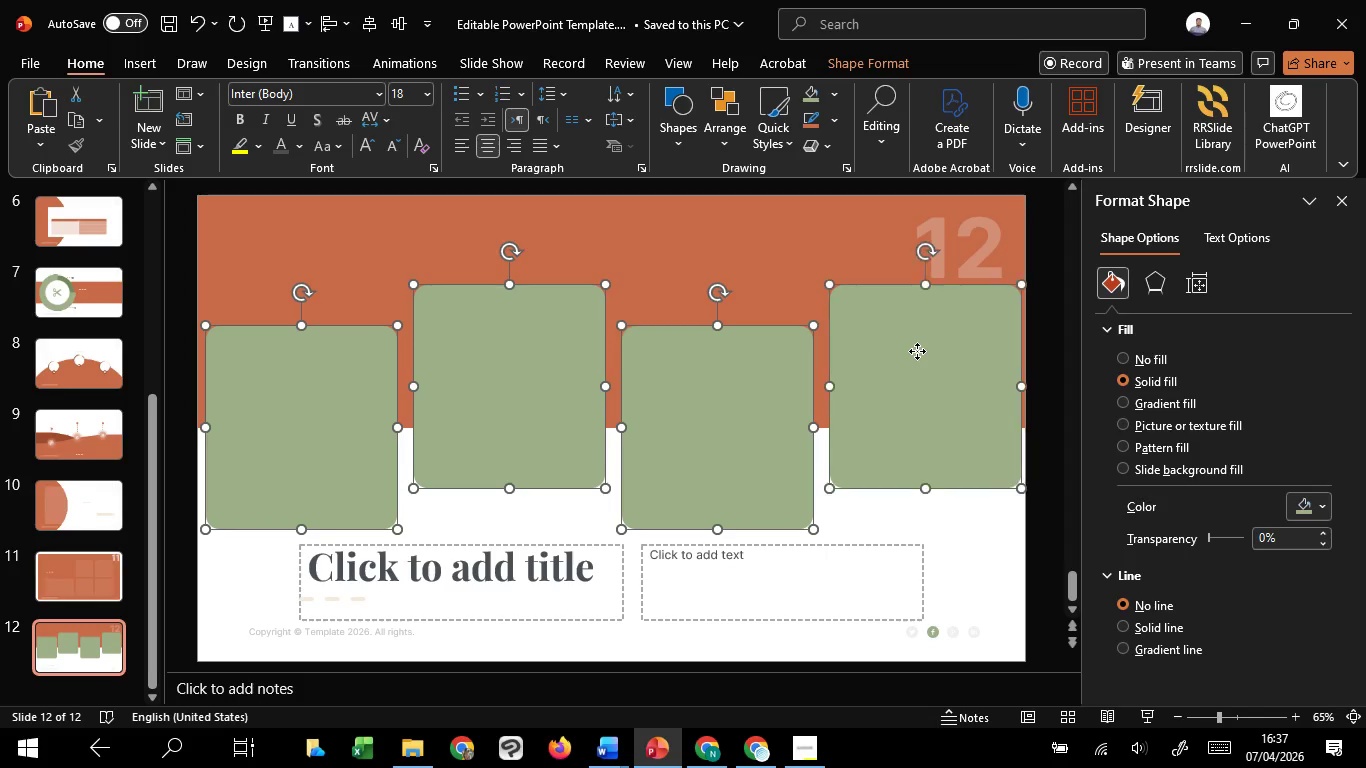 
key(Shift+ShiftLeft)
 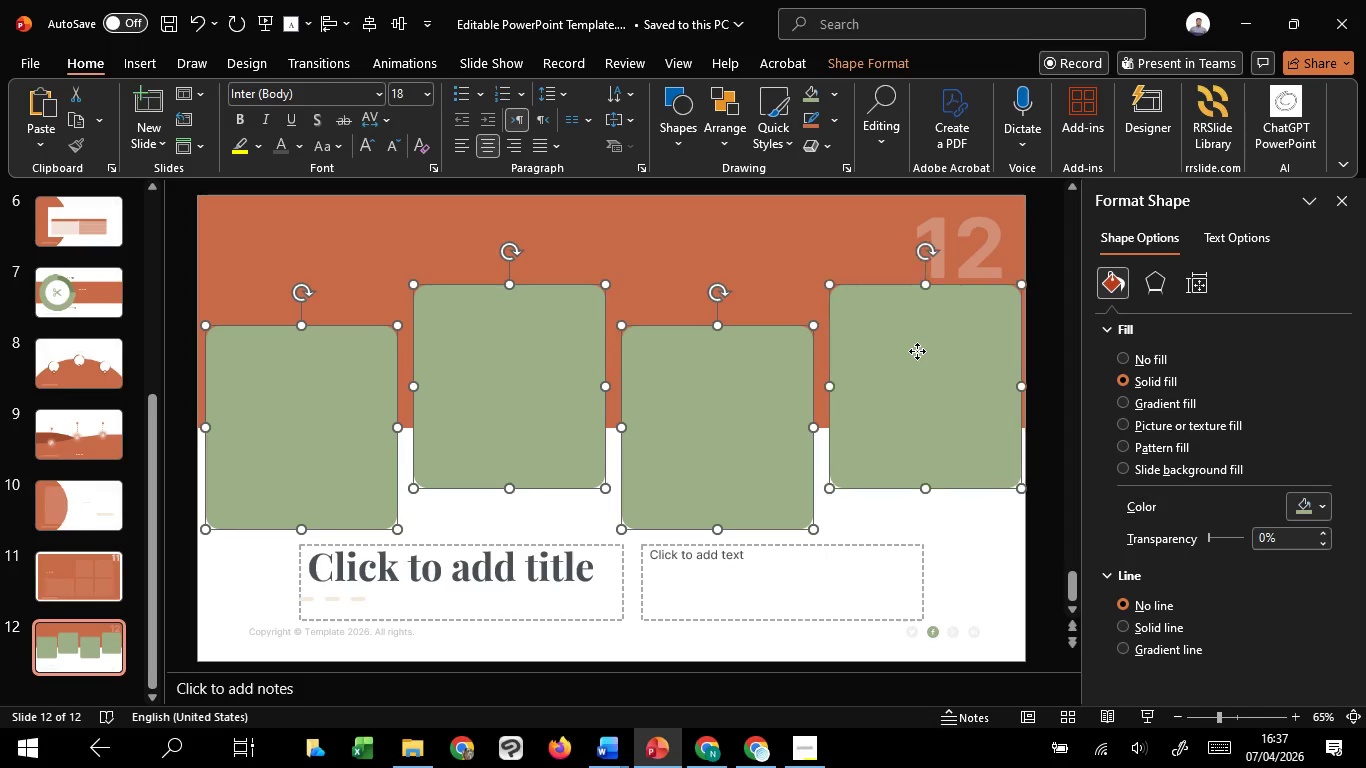 
key(Shift+ShiftLeft)
 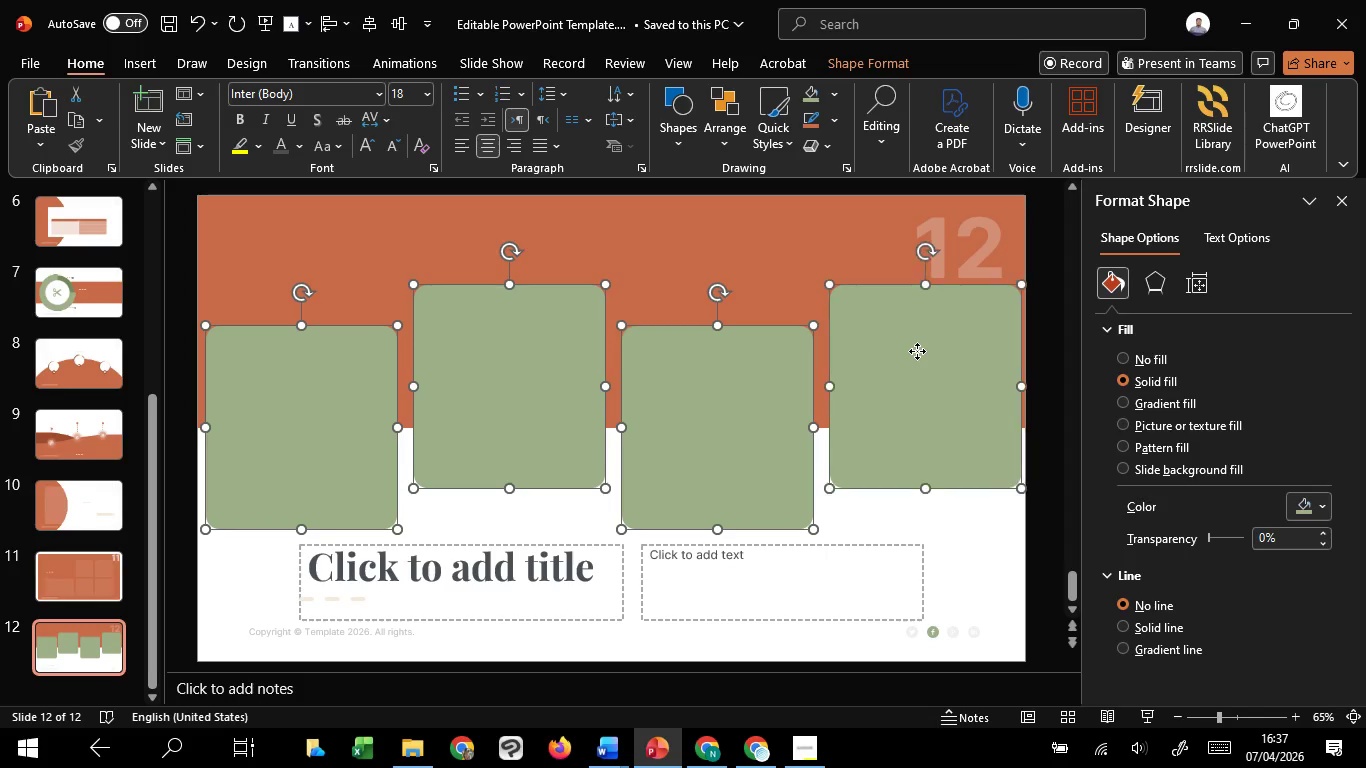 
key(Shift+ShiftLeft)
 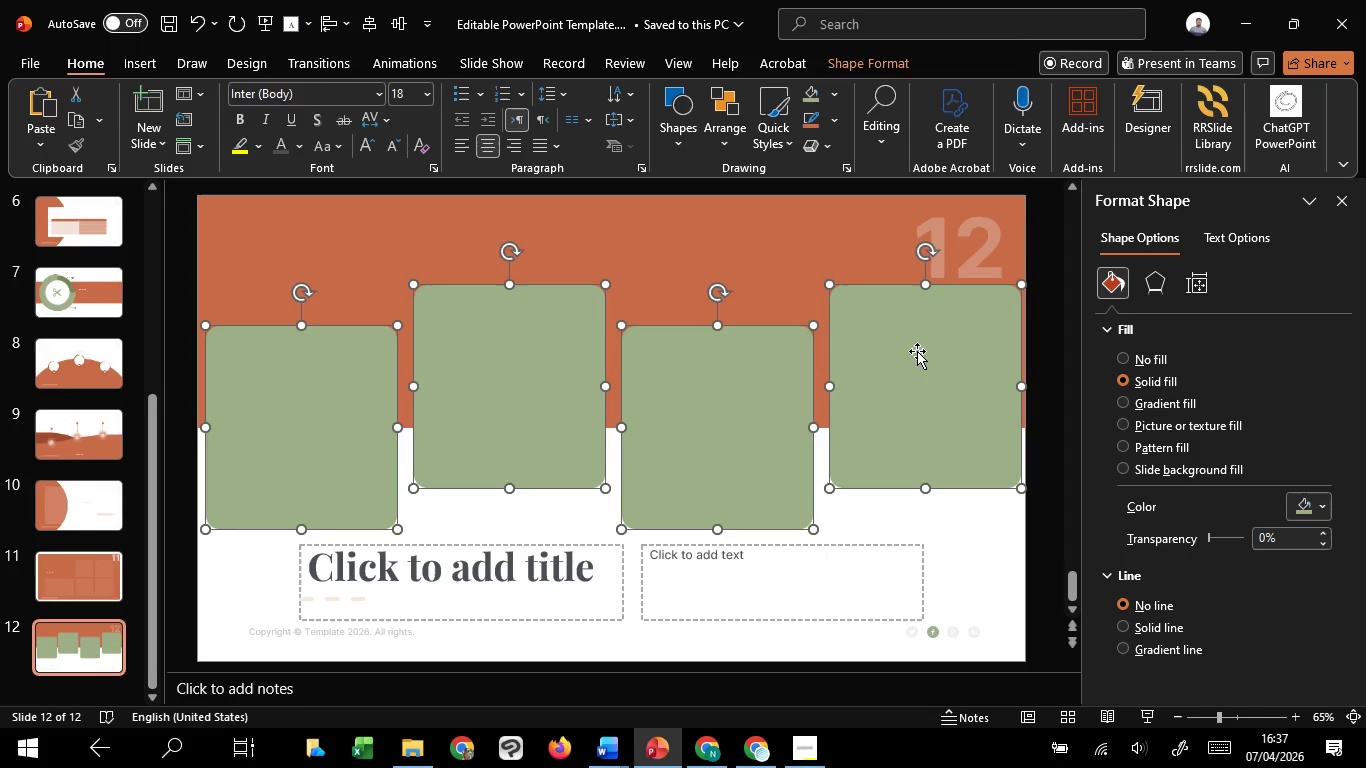 
key(Shift+ShiftLeft)
 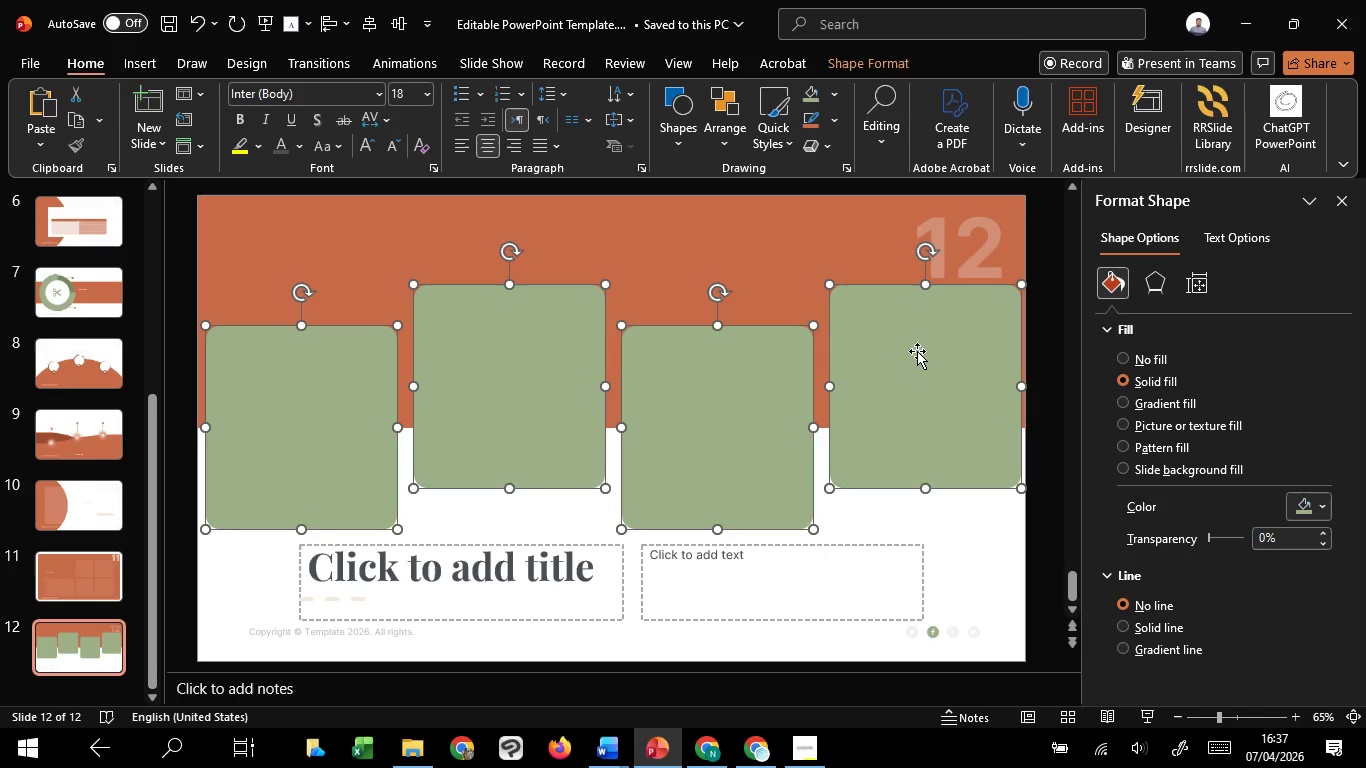 
key(Shift+ShiftLeft)
 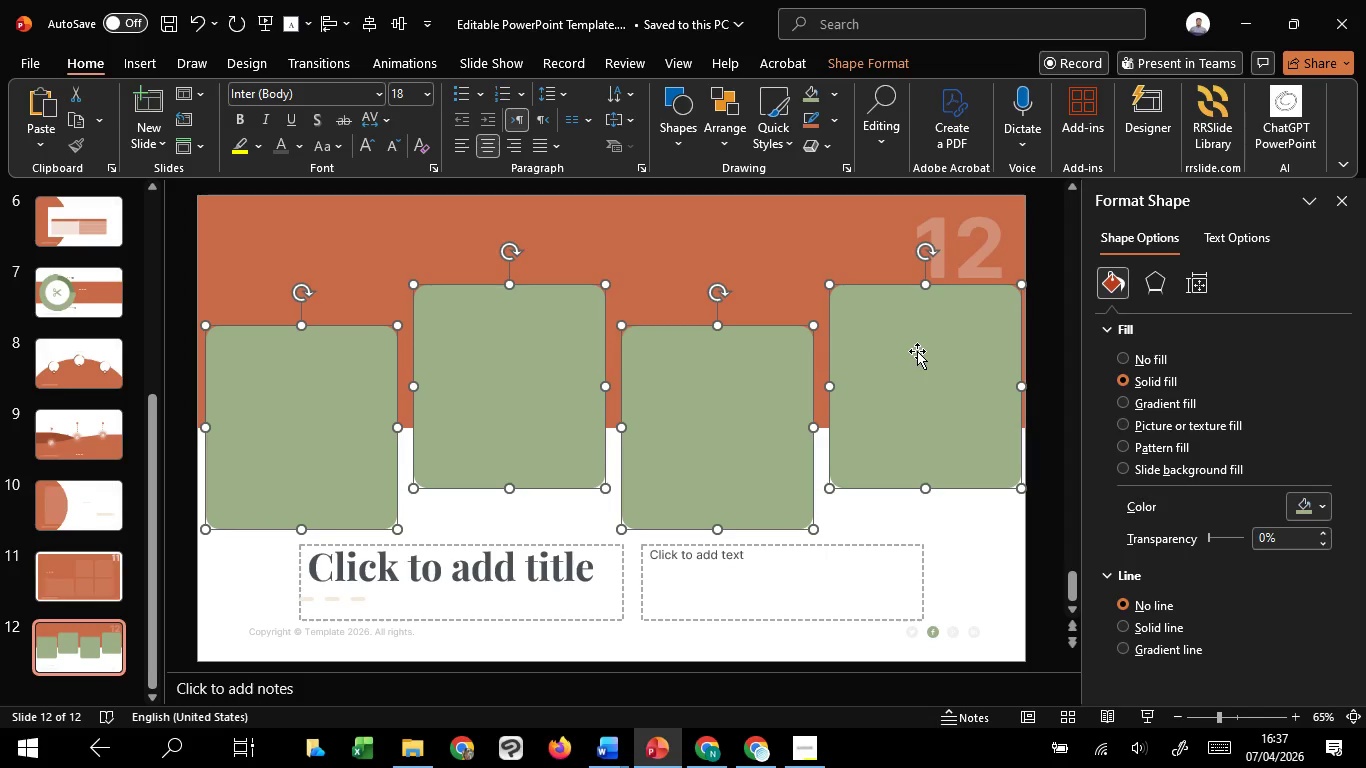 
key(Shift+ShiftLeft)
 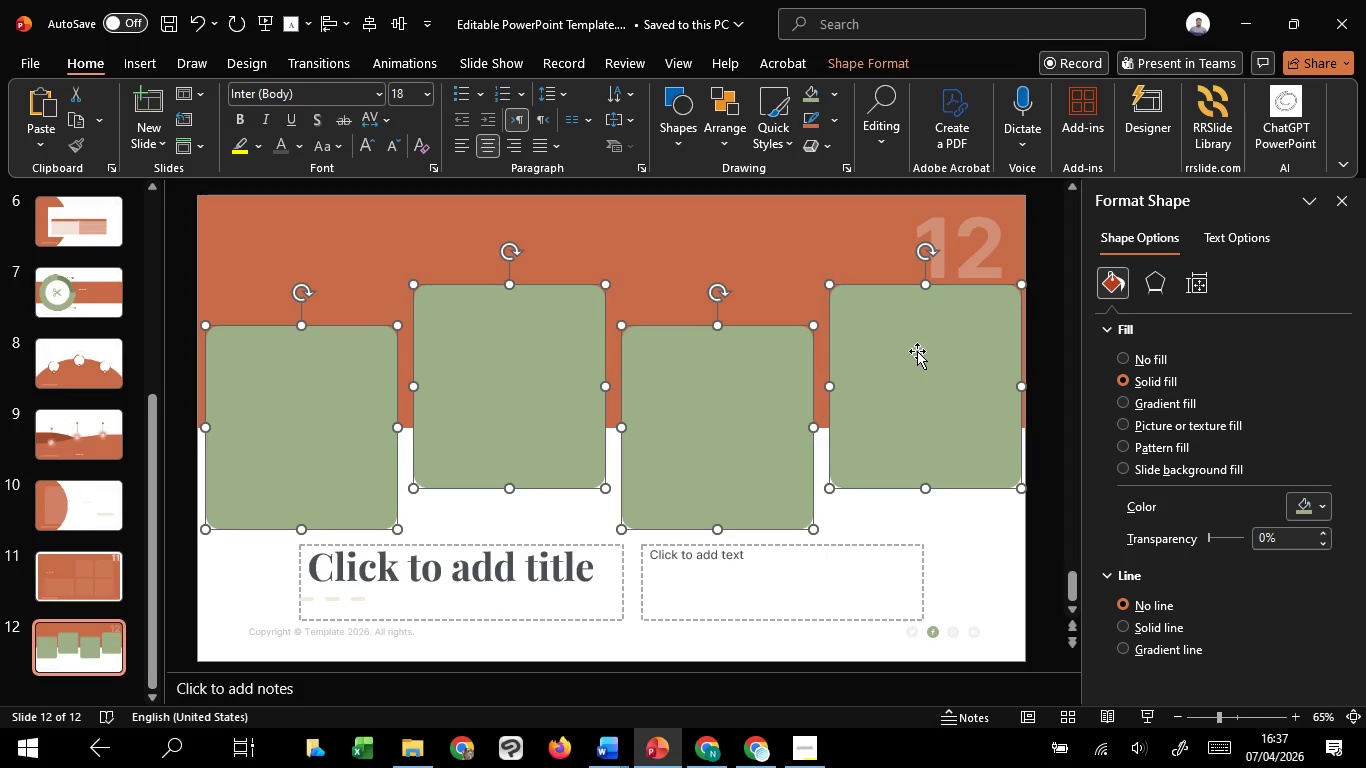 
key(Shift+ShiftLeft)
 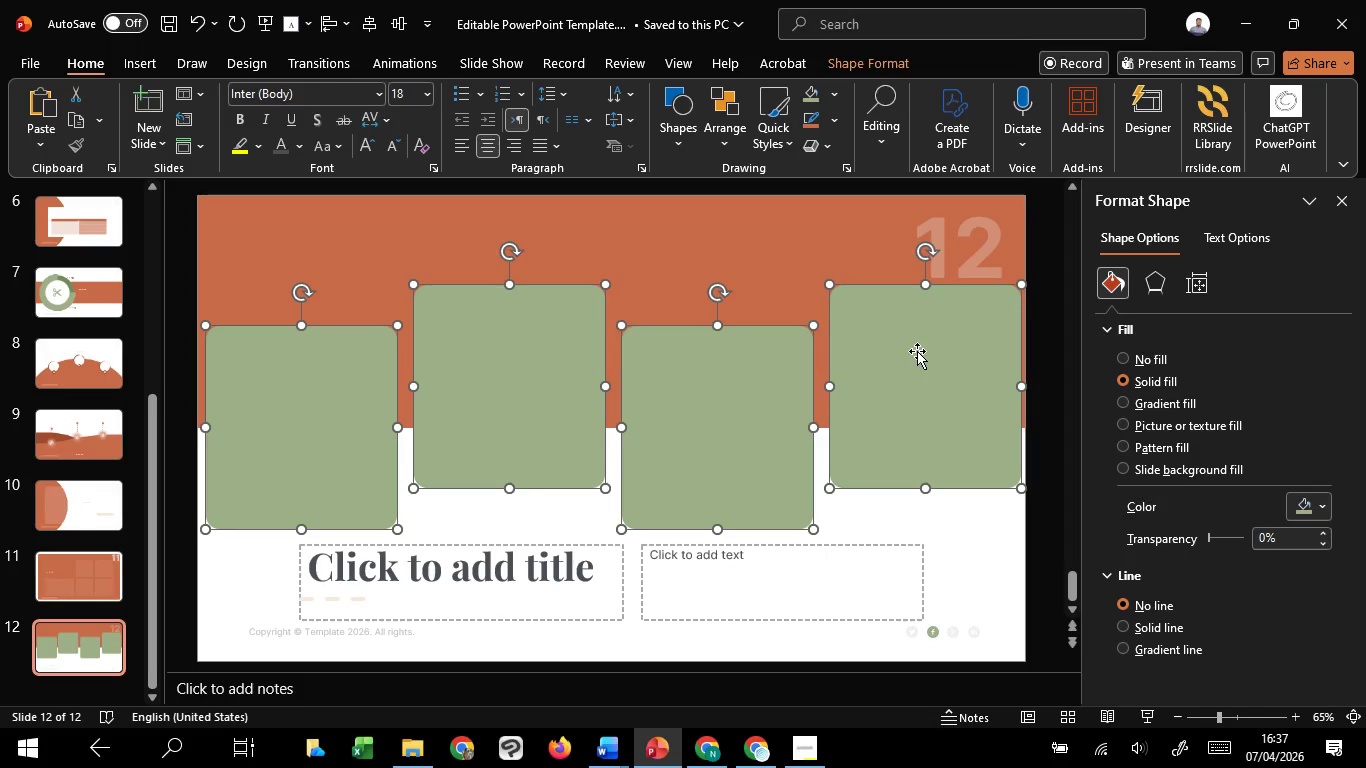 
key(Shift+ShiftLeft)
 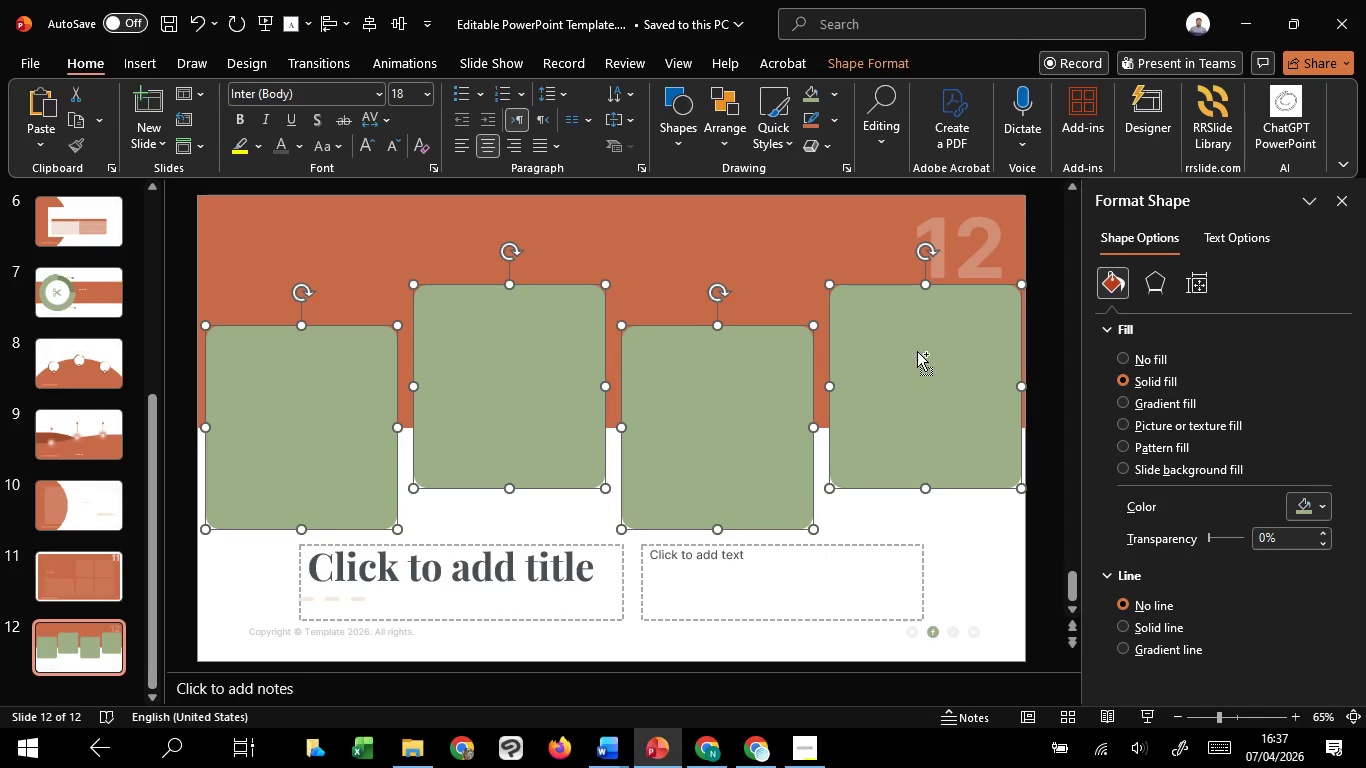 
key(Control+C)
 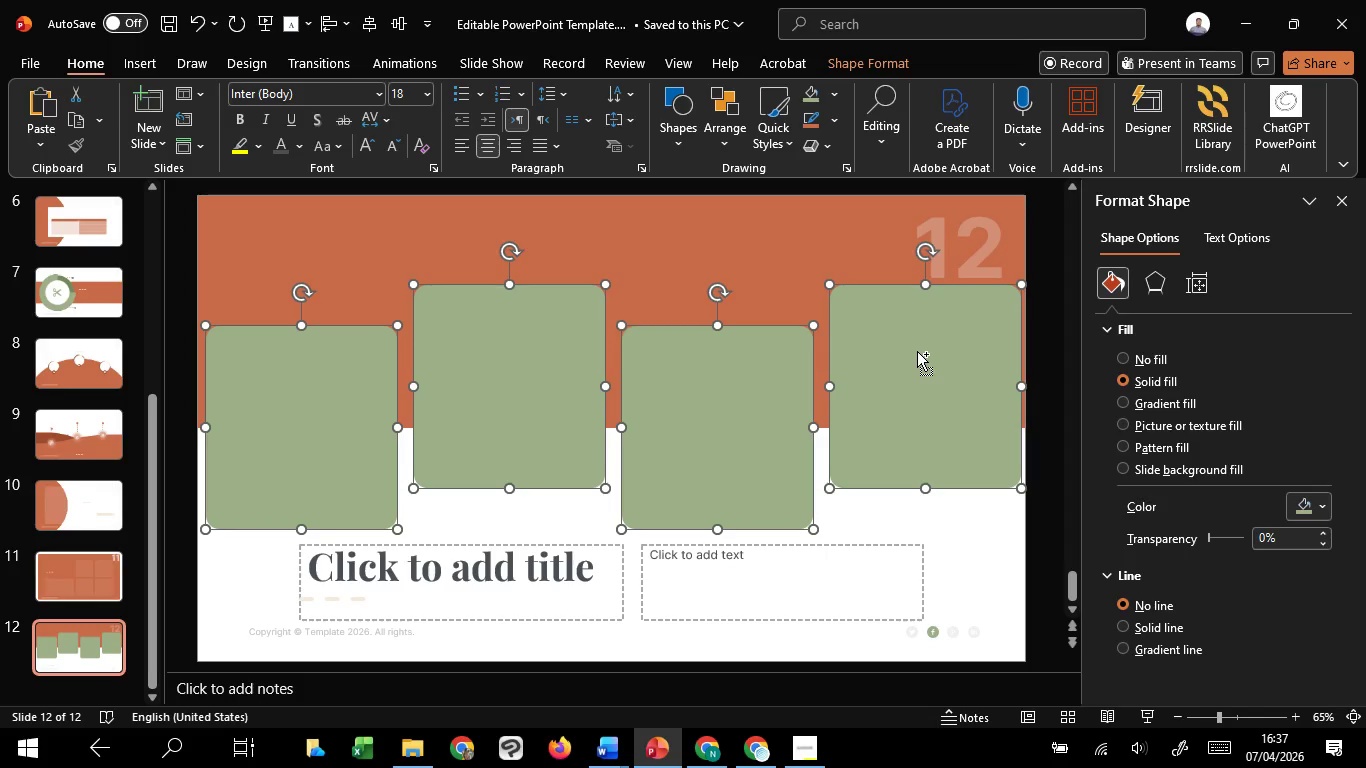 
key(Control+C)
 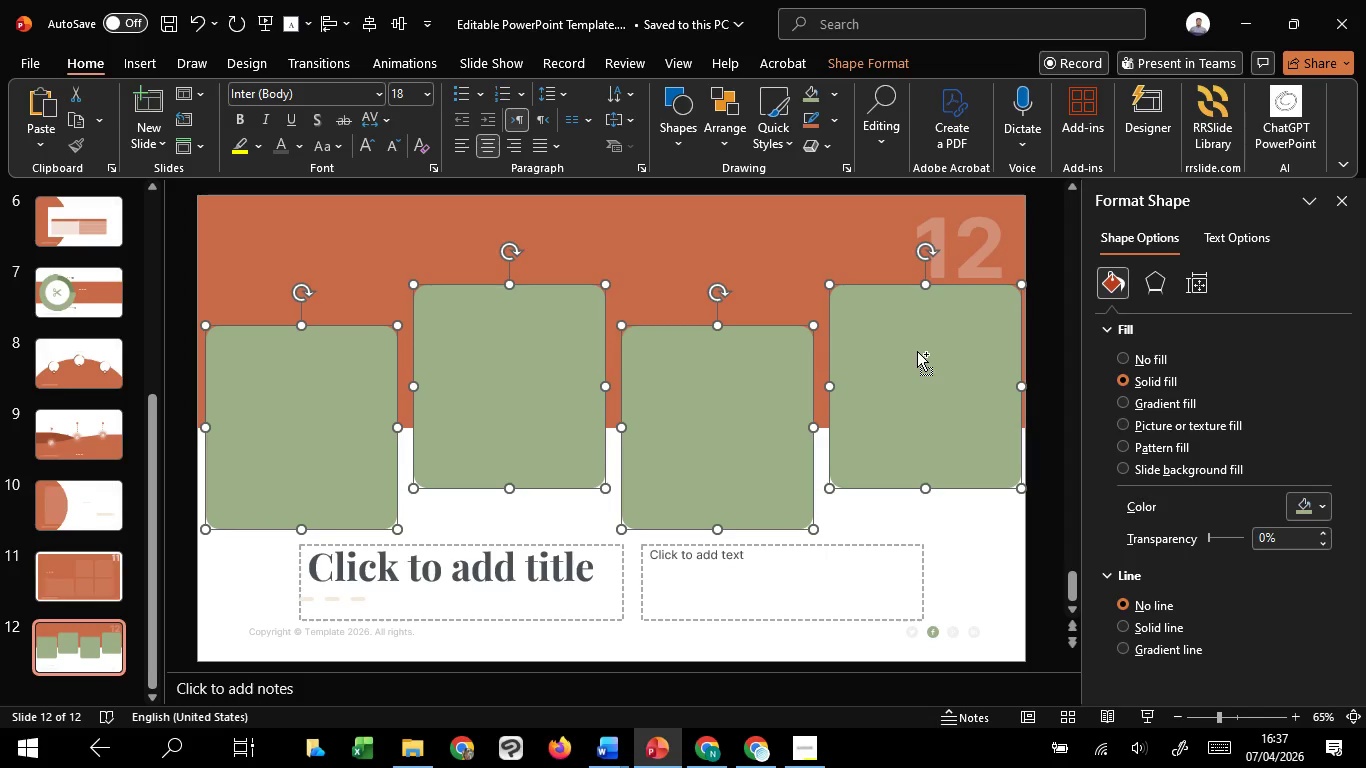 
key(Control+C)
 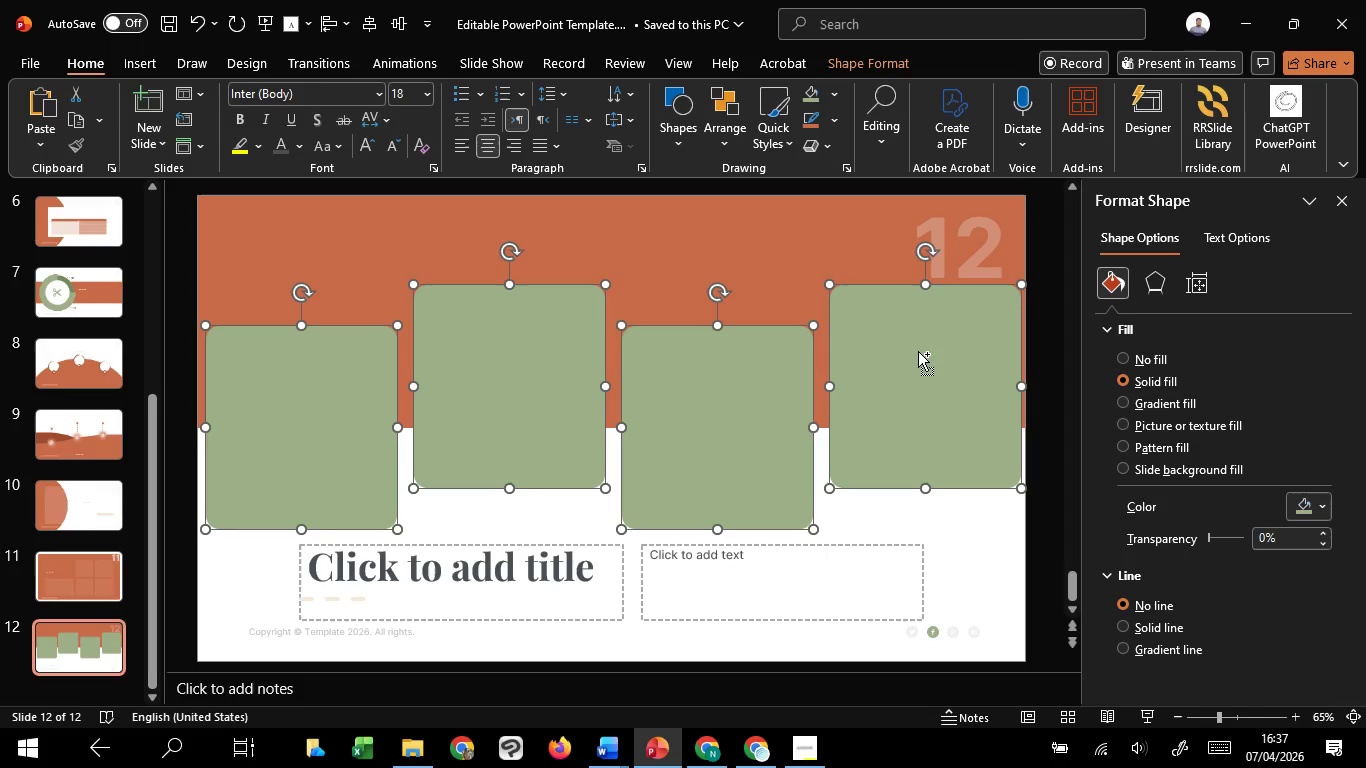 
key(Control+C)
 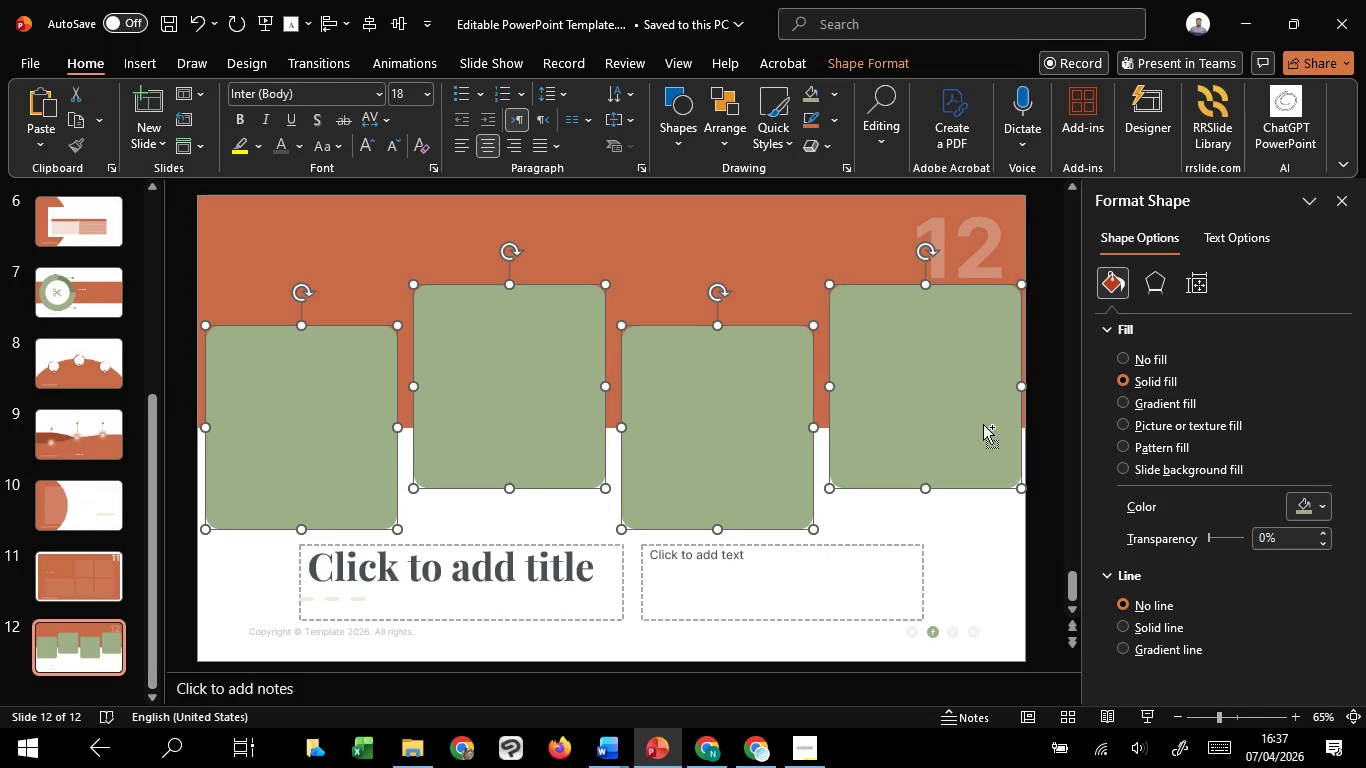 
key(Control+C)
 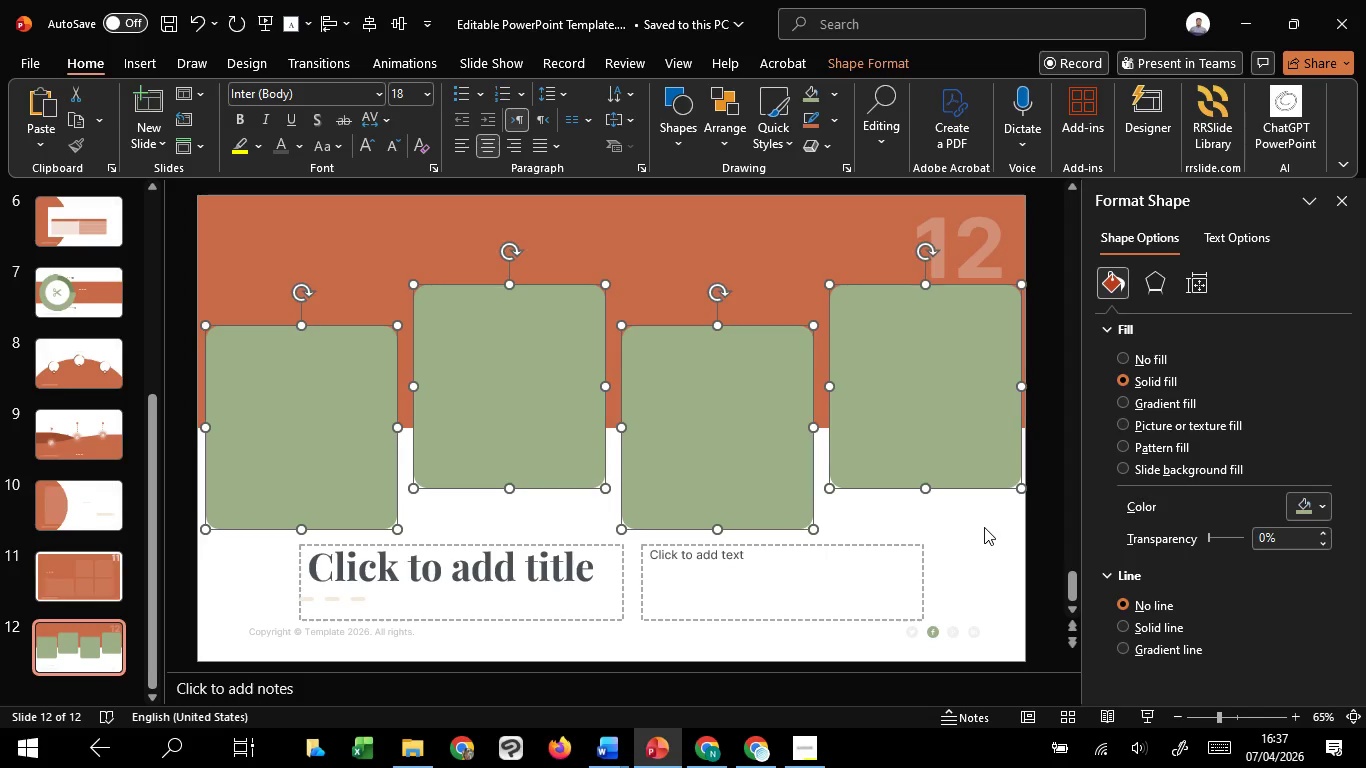 
left_click([984, 527])
 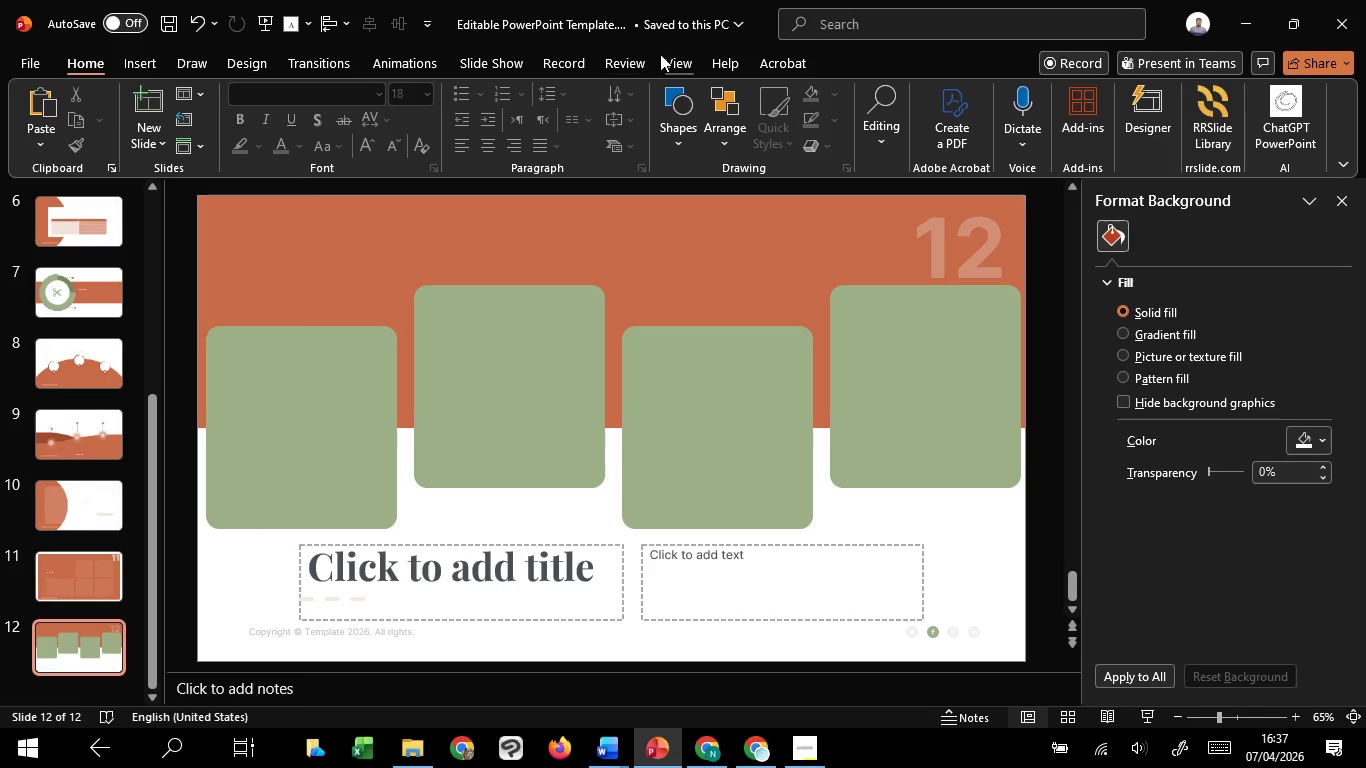 
left_click([677, 64])
 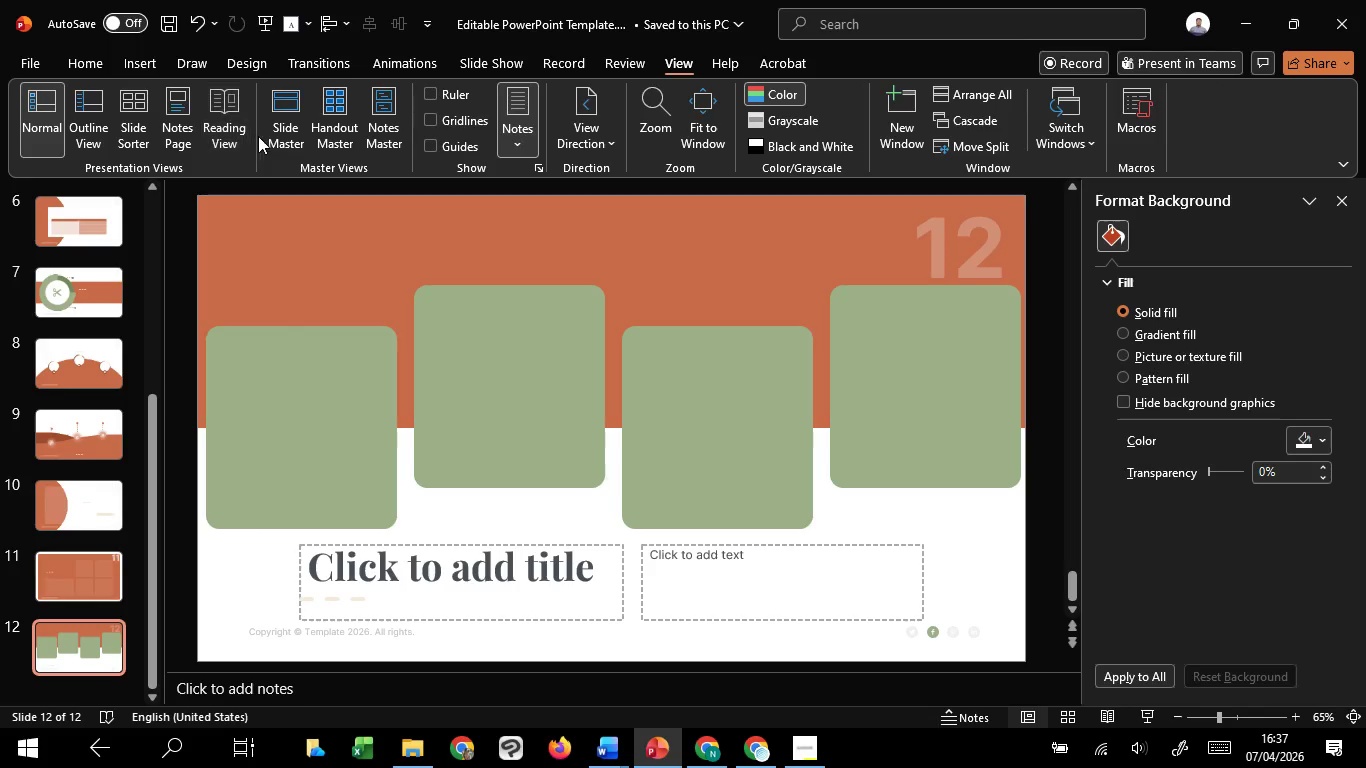 
left_click([271, 135])
 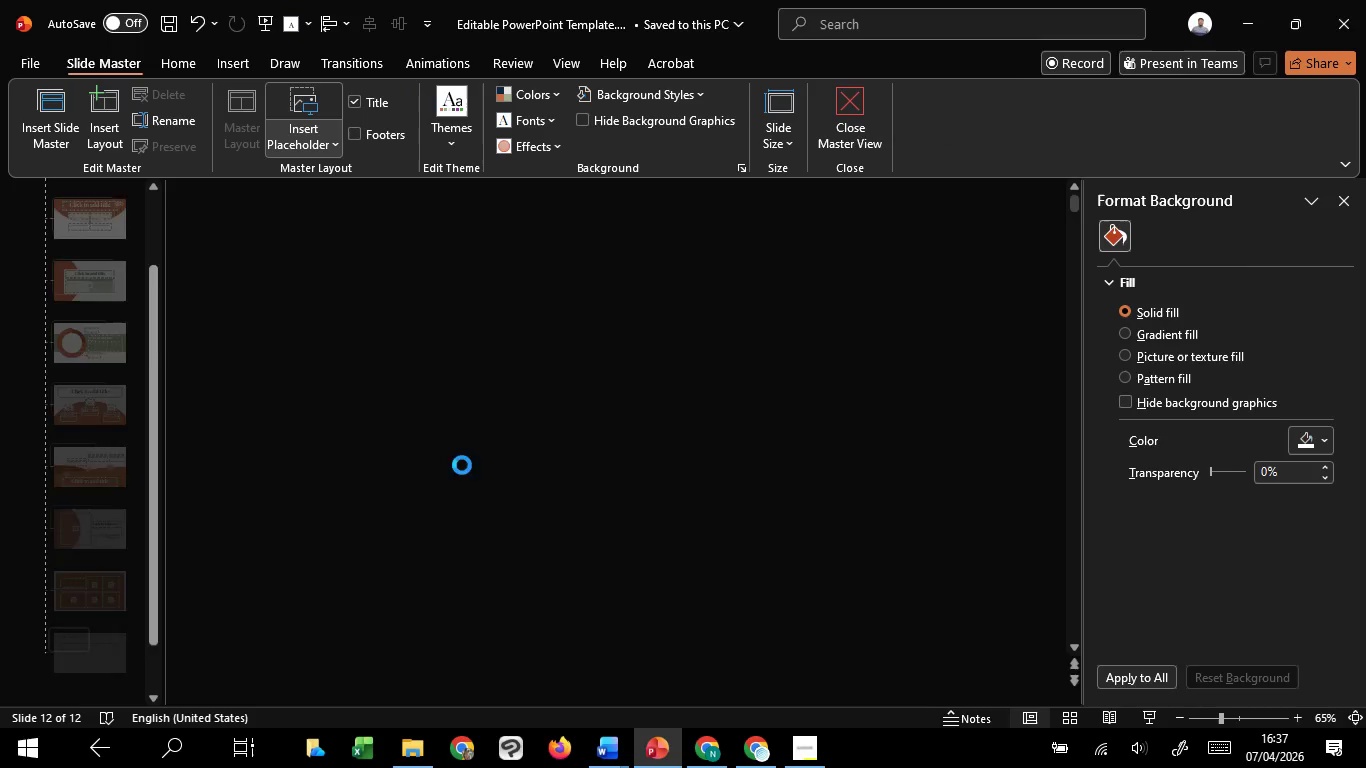 
hold_key(key=ControlLeft, duration=1.2)
 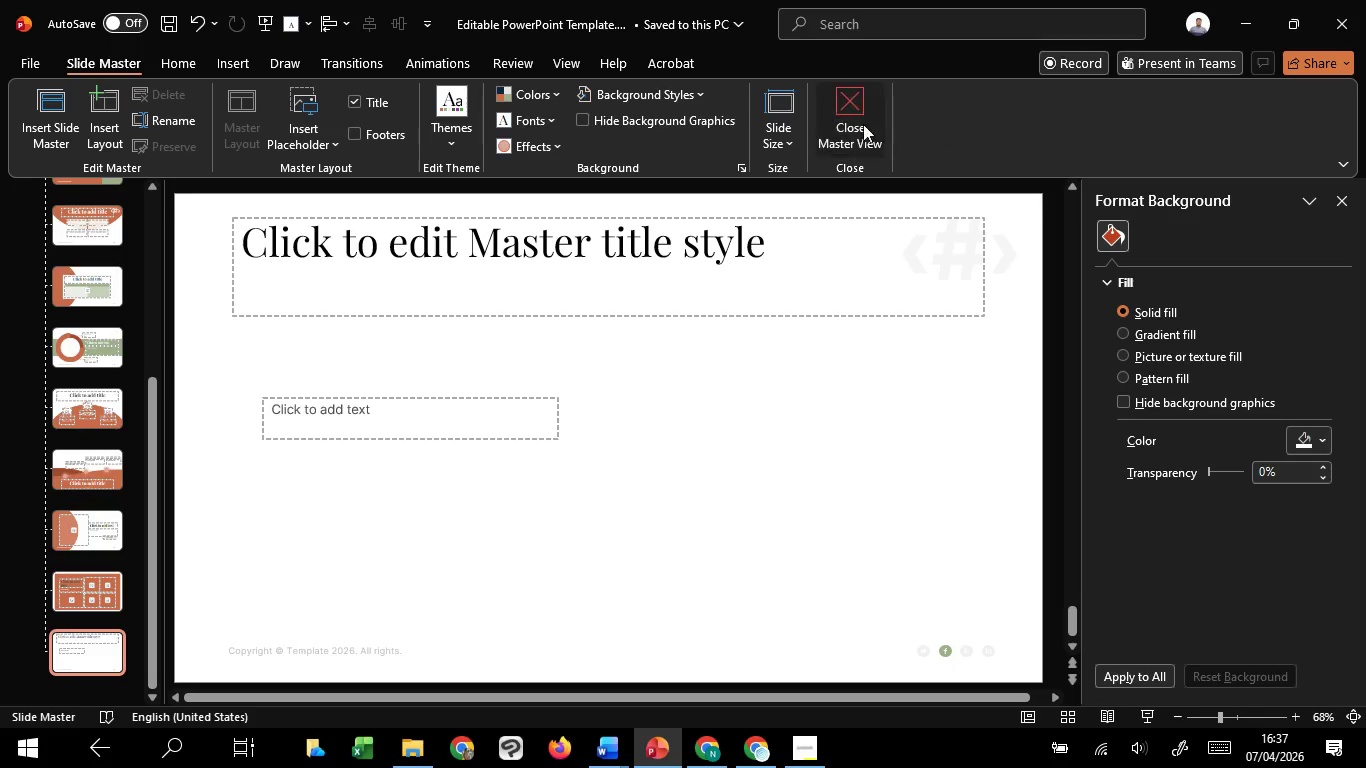 
left_click([863, 124])
 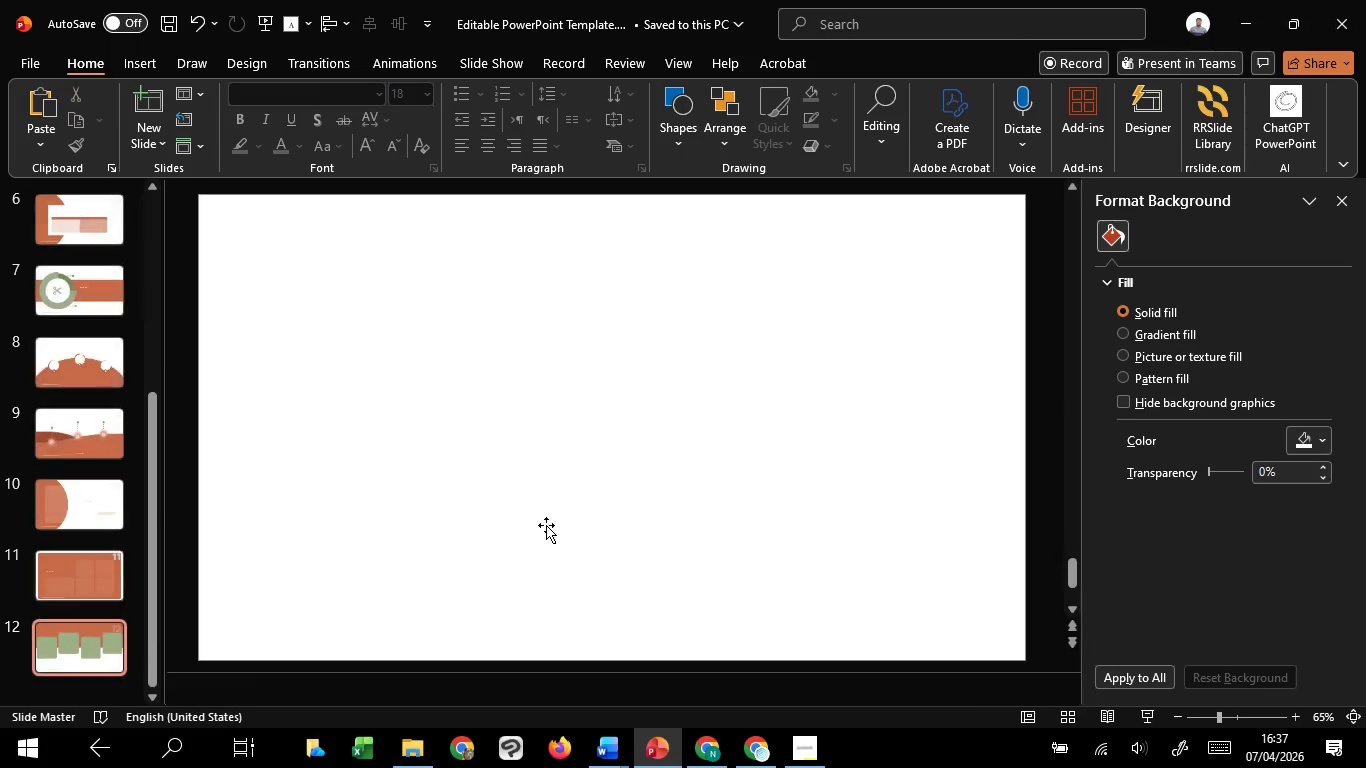 
hold_key(key=ControlLeft, duration=0.75)
scroll: coordinate [512, 519], scroll_direction: down, amount: 2.0
 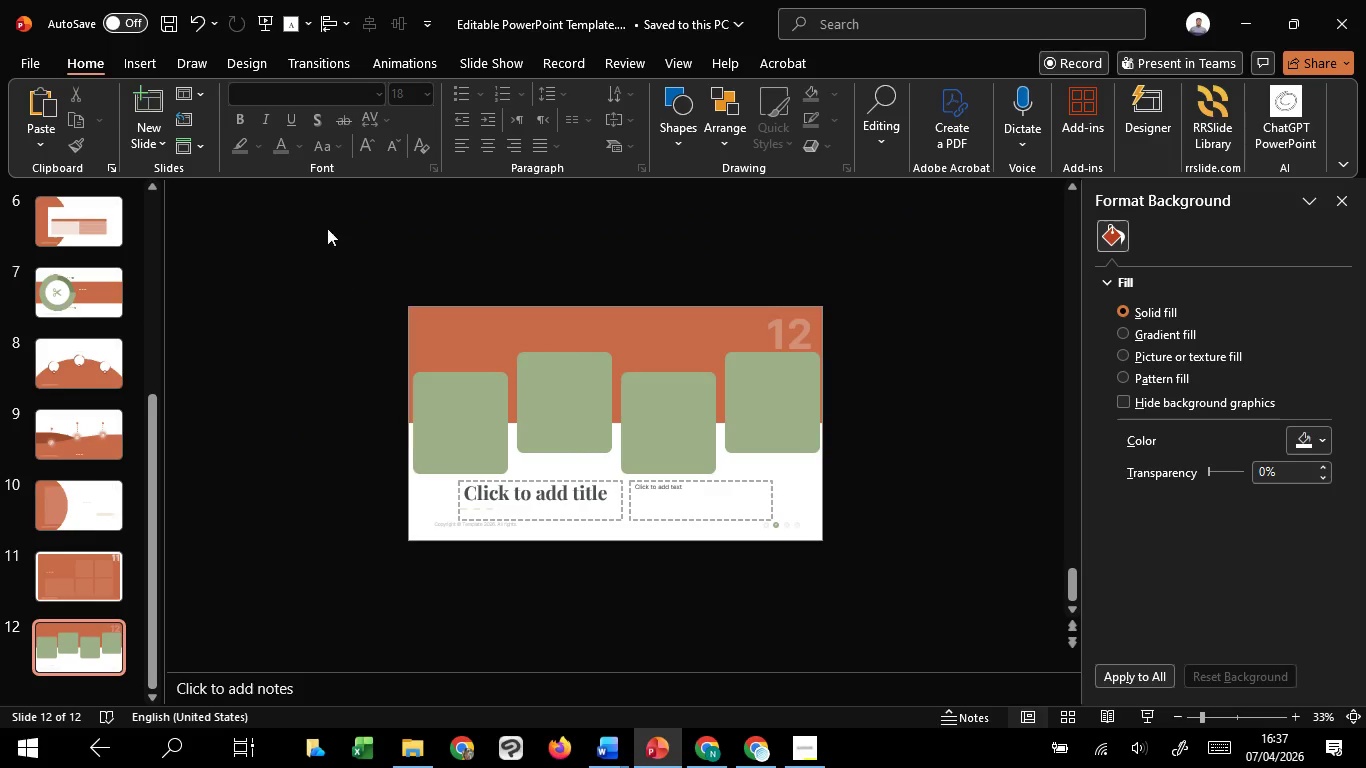 
left_click_drag(start_coordinate=[327, 228], to_coordinate=[880, 648])
 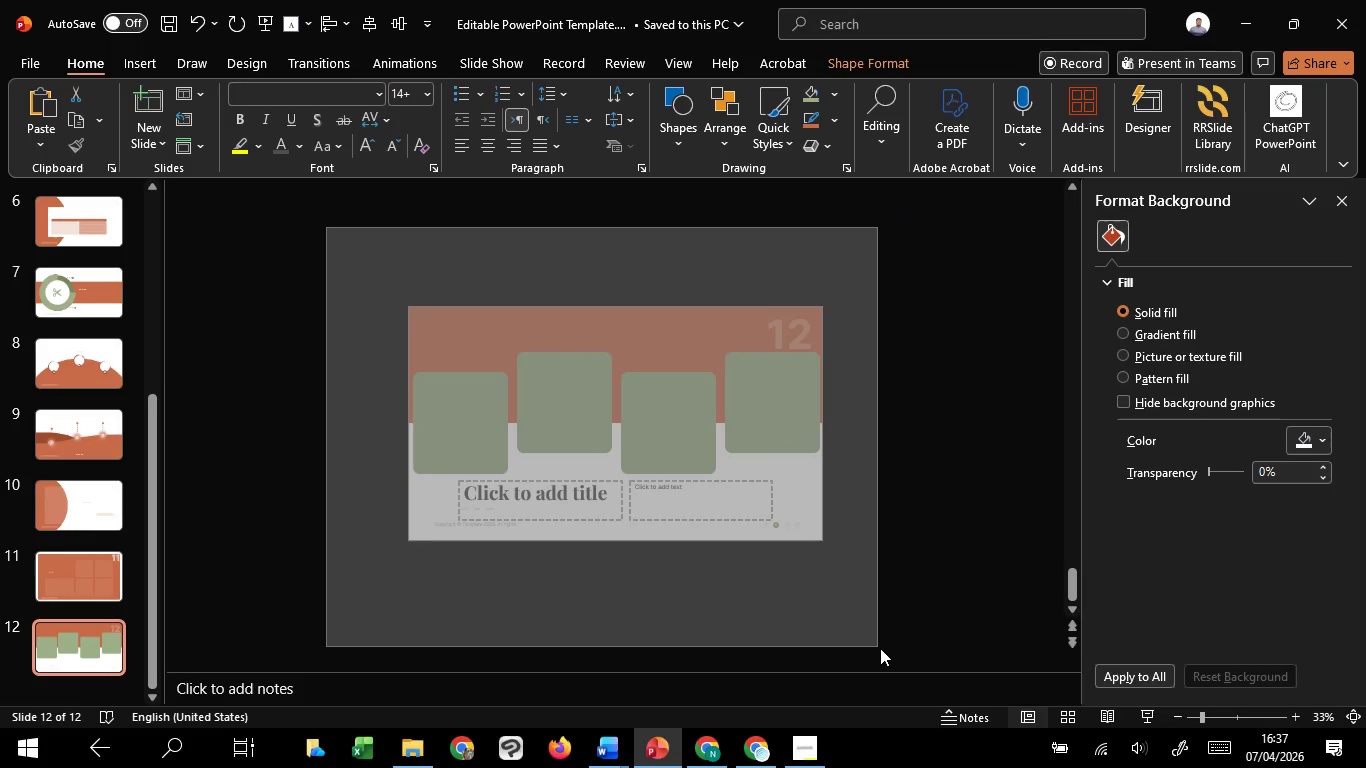 
key(Control+V)
 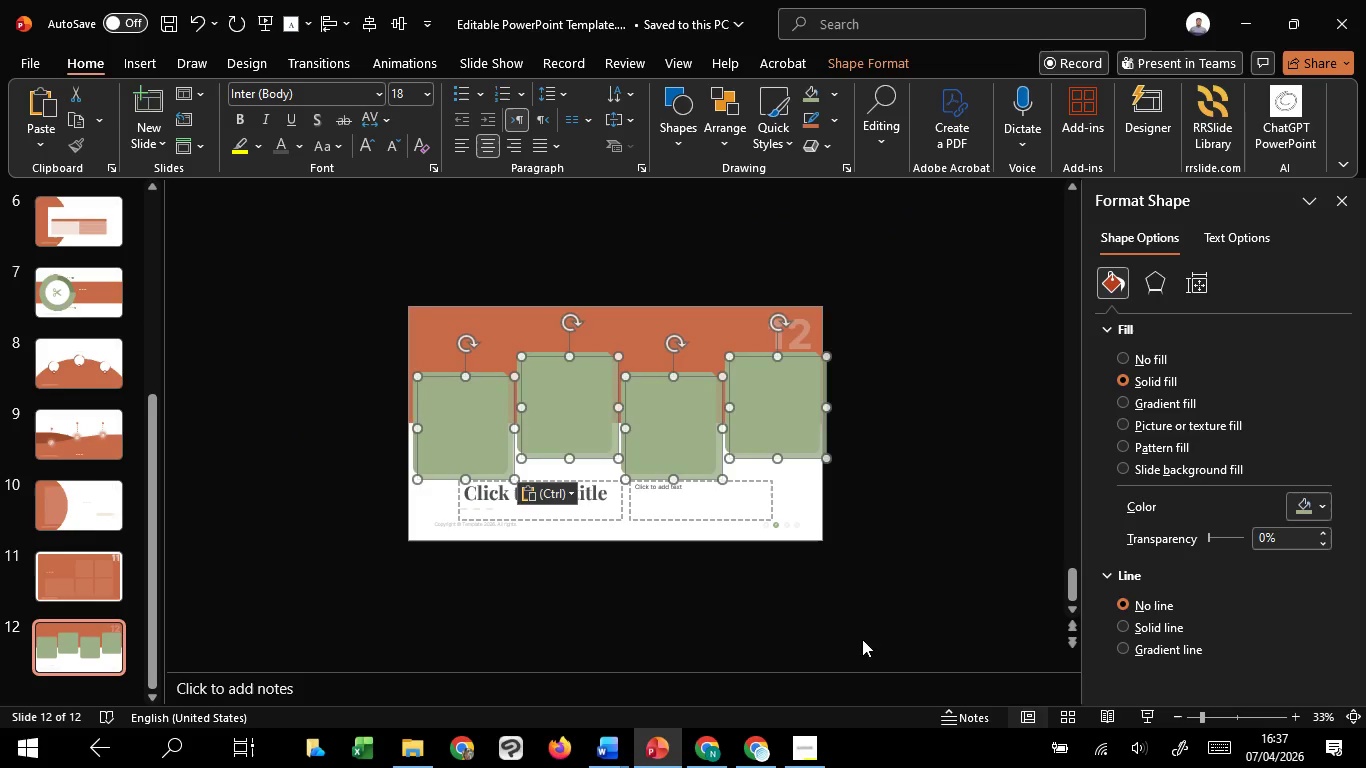 
key(Control+V)
 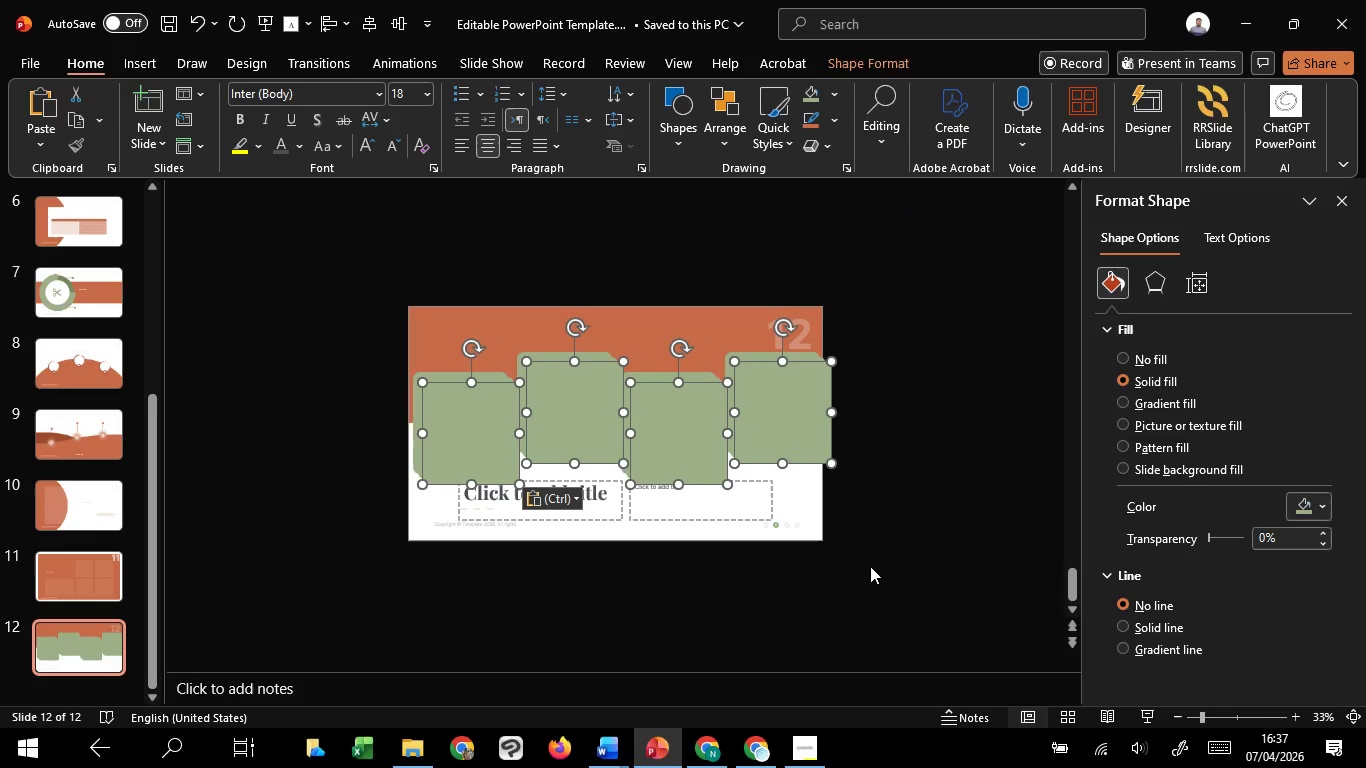 
key(Control+Z)
 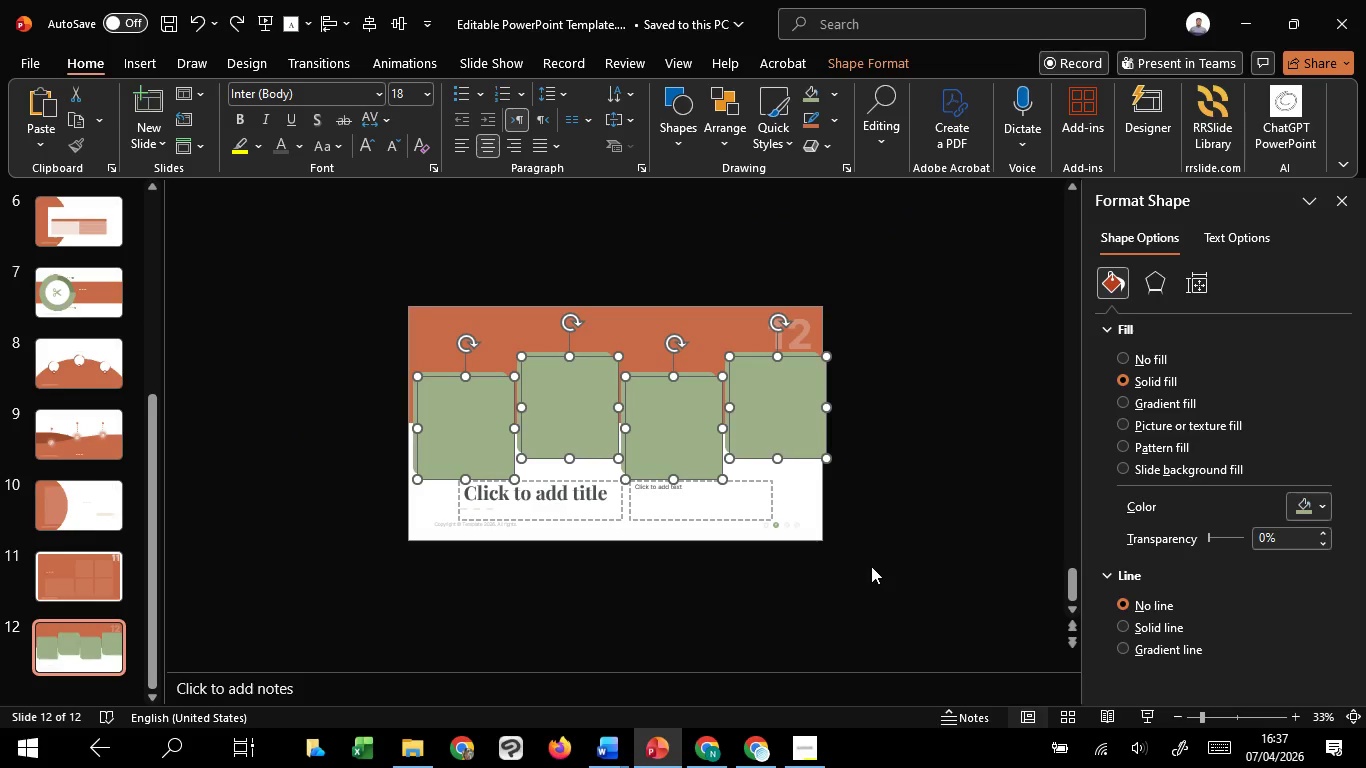 
key(Control+Z)
 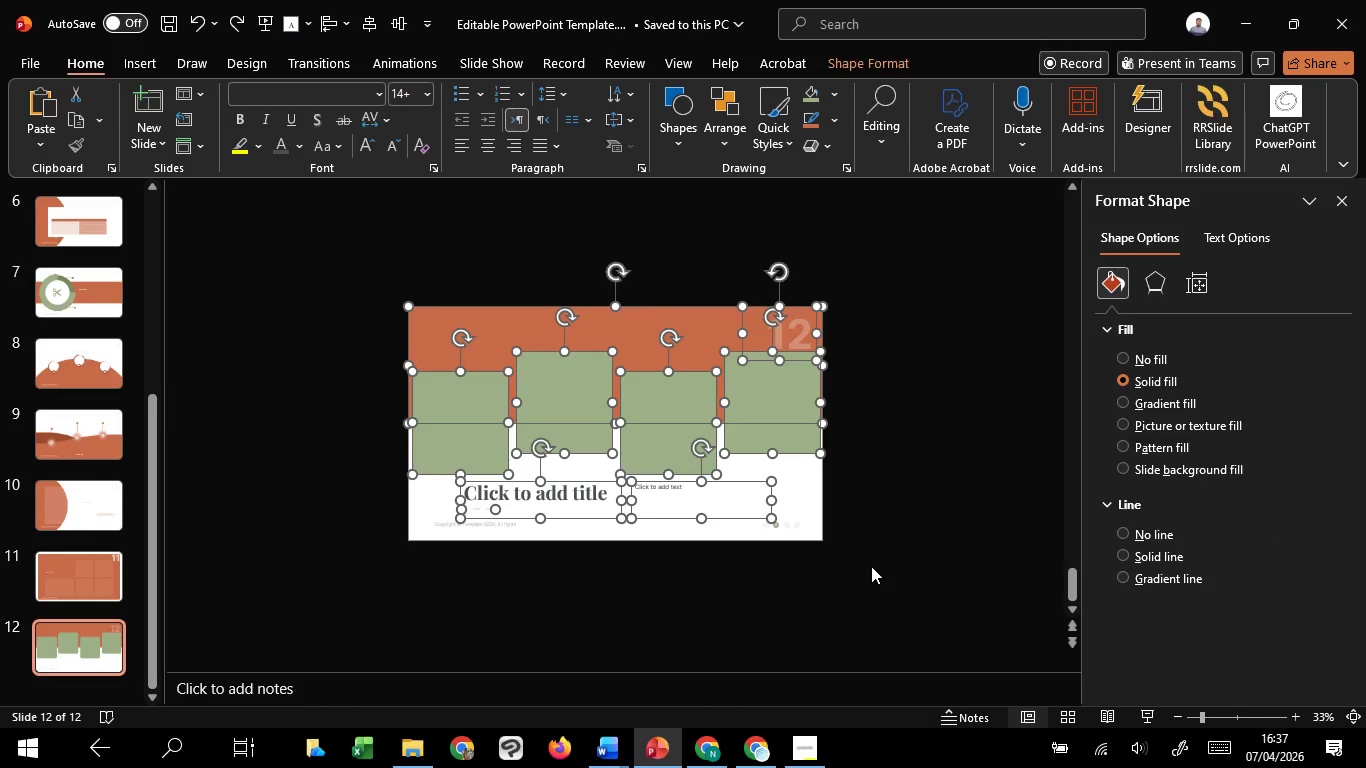 
key(Control+C)
 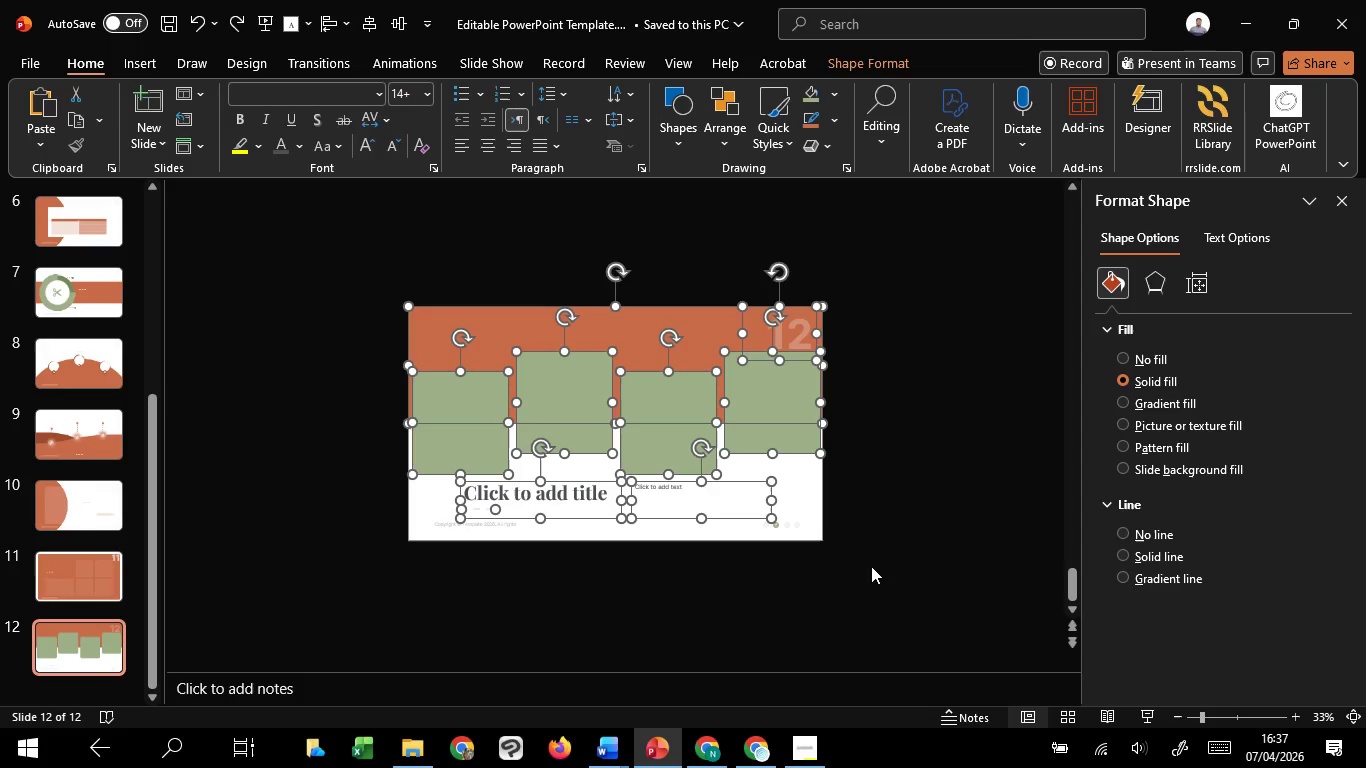 
key(Control+C)
 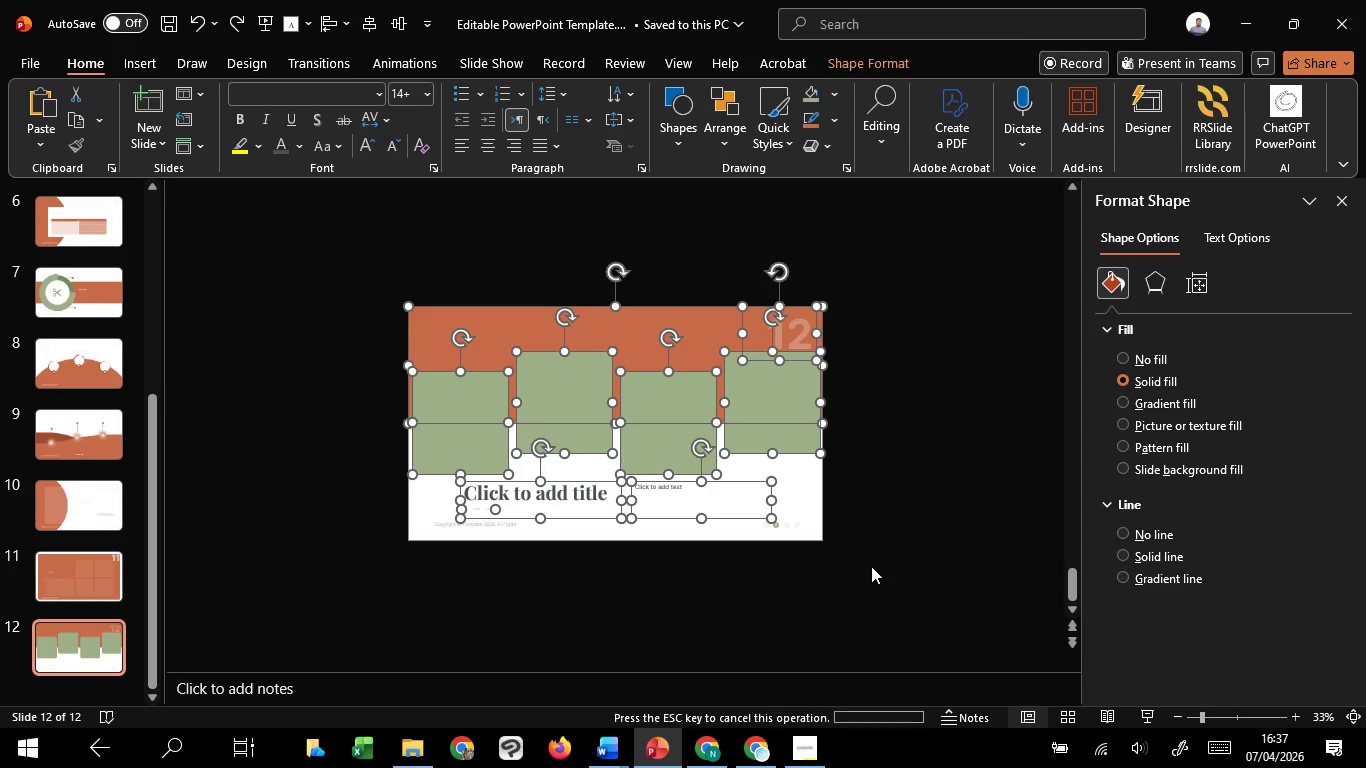 
key(Control+C)
 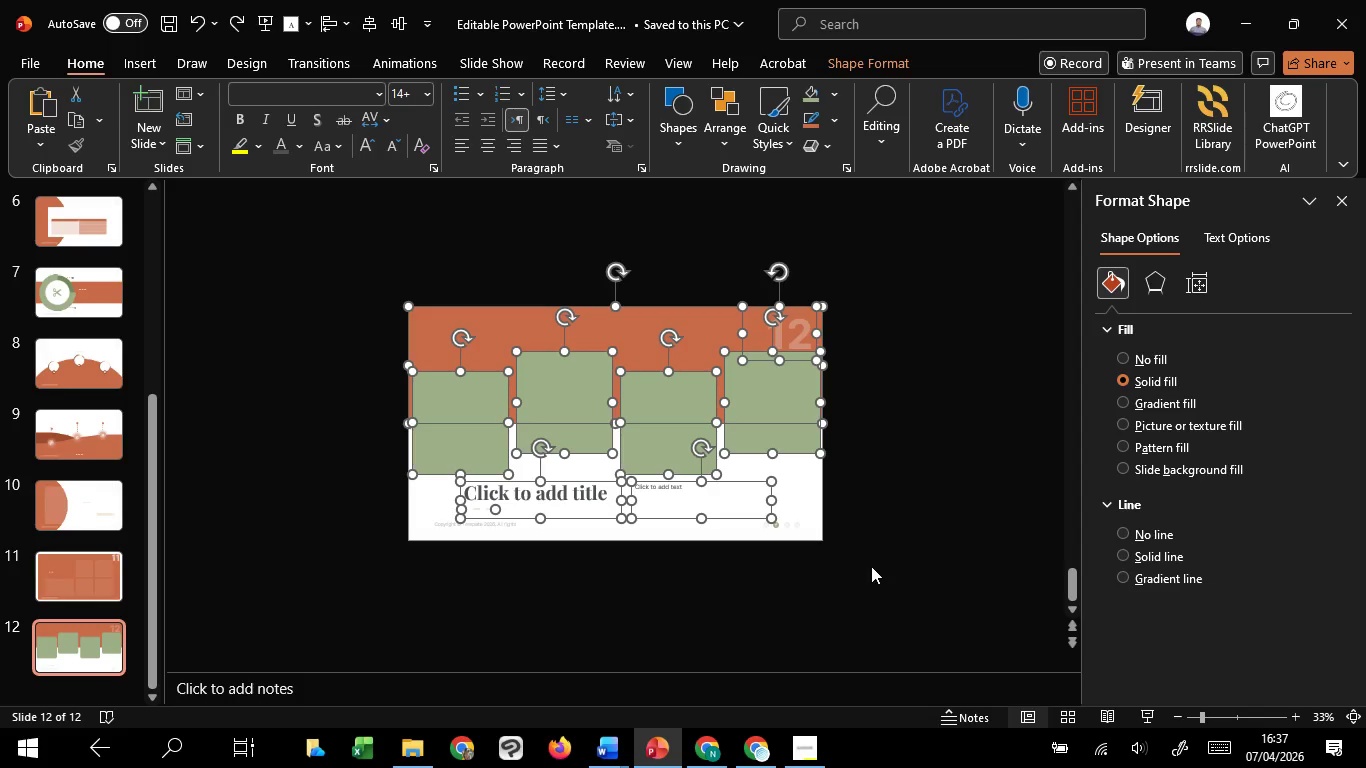 
key(Control+C)
 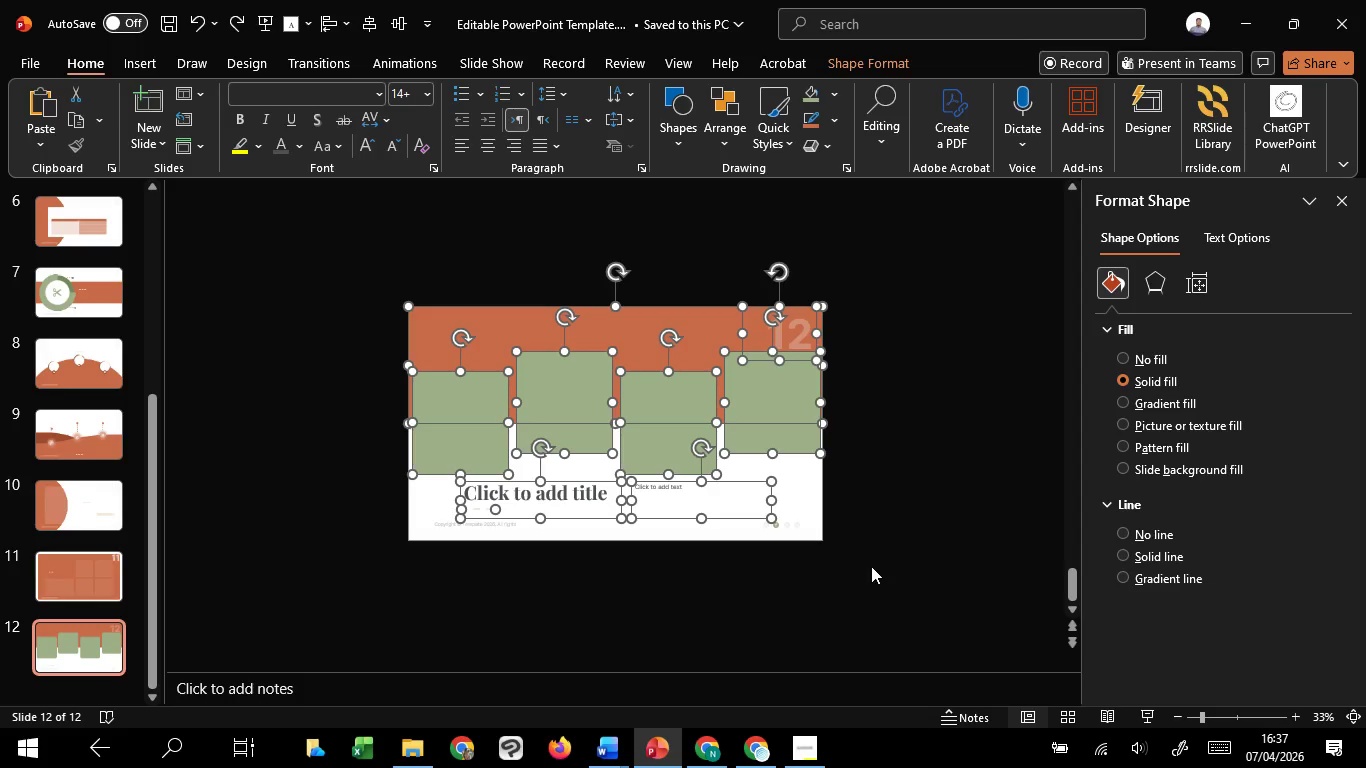 
key(Control+C)
 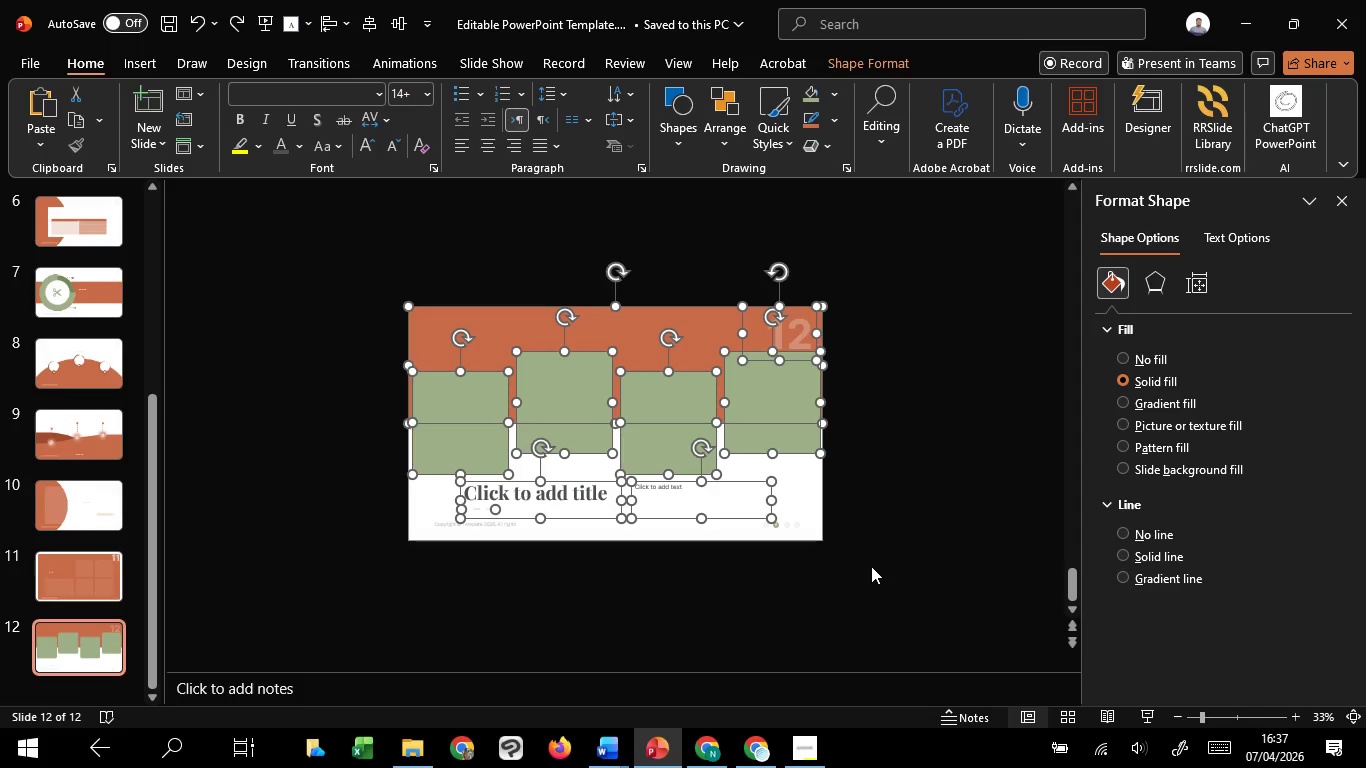 
key(Control+C)
 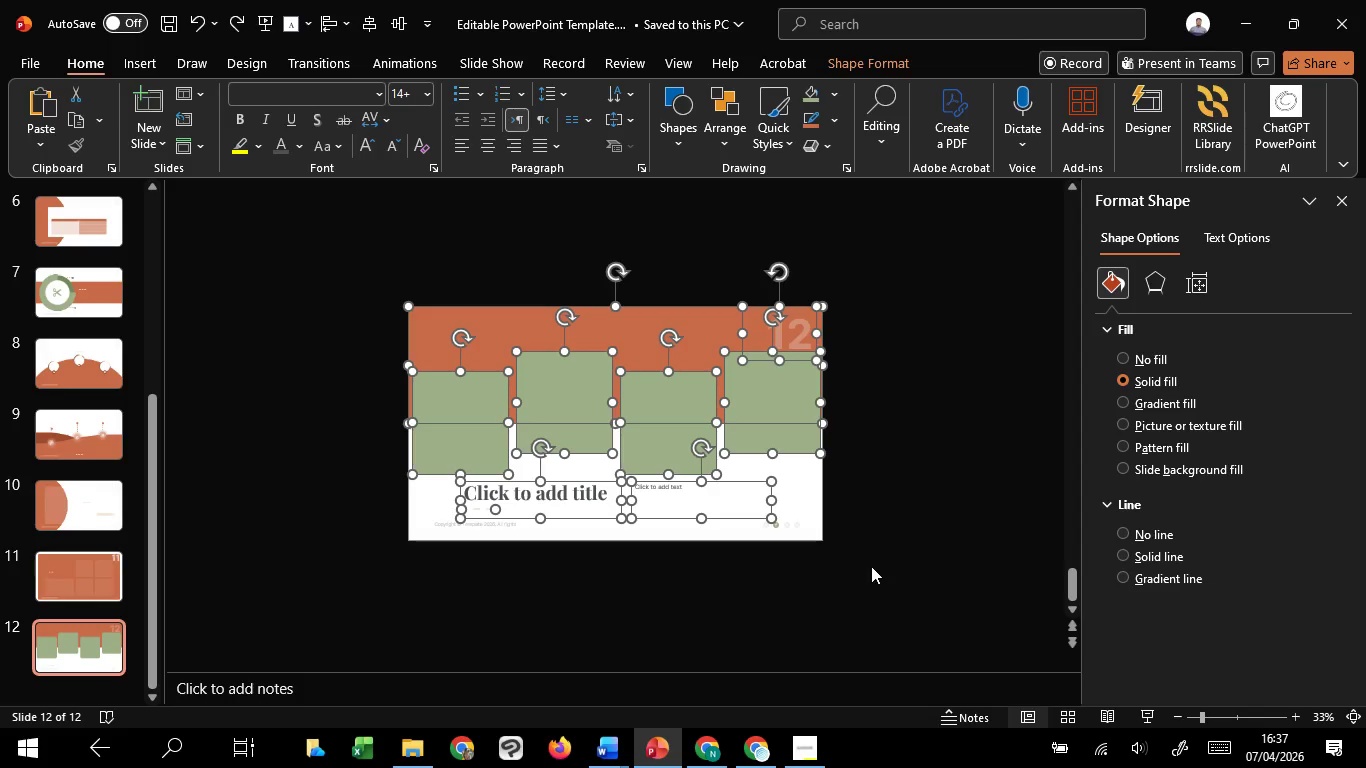 
key(Control+C)
 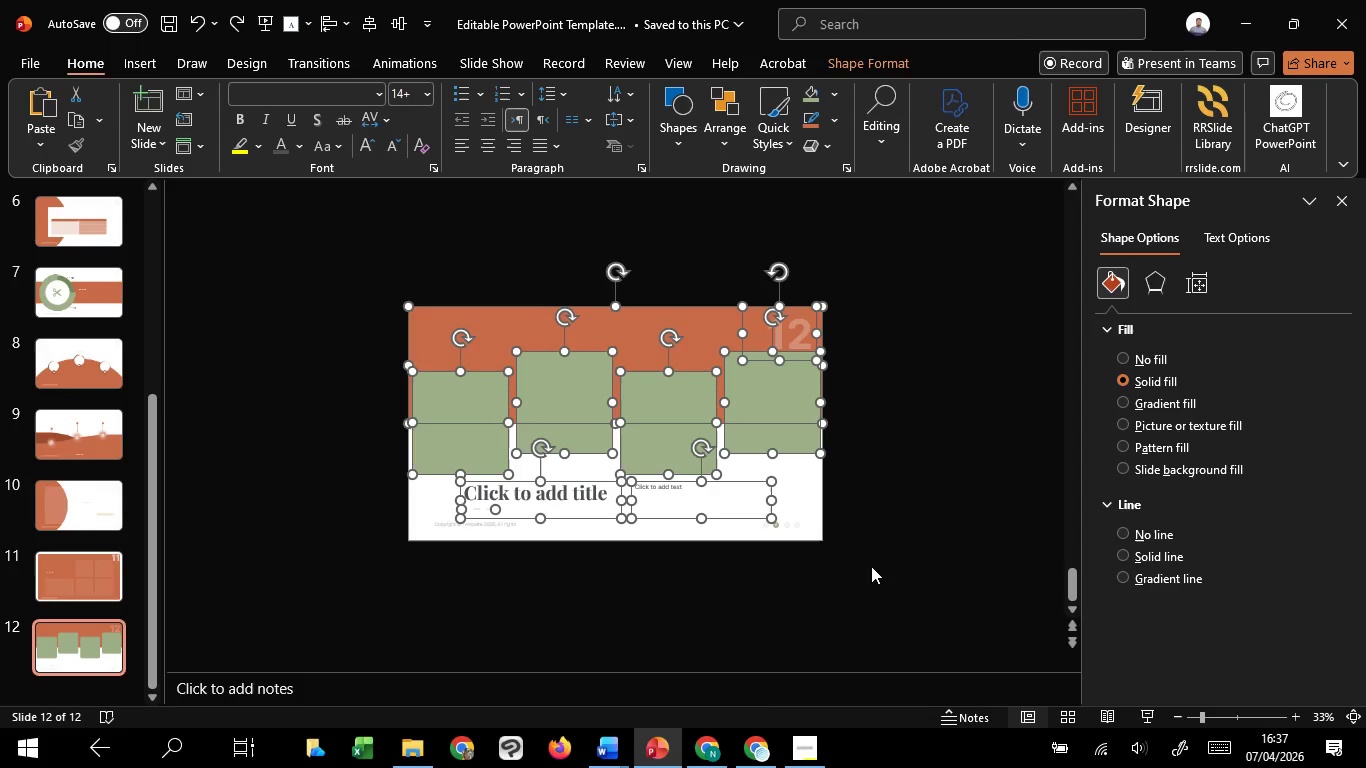 
key(Control+C)
 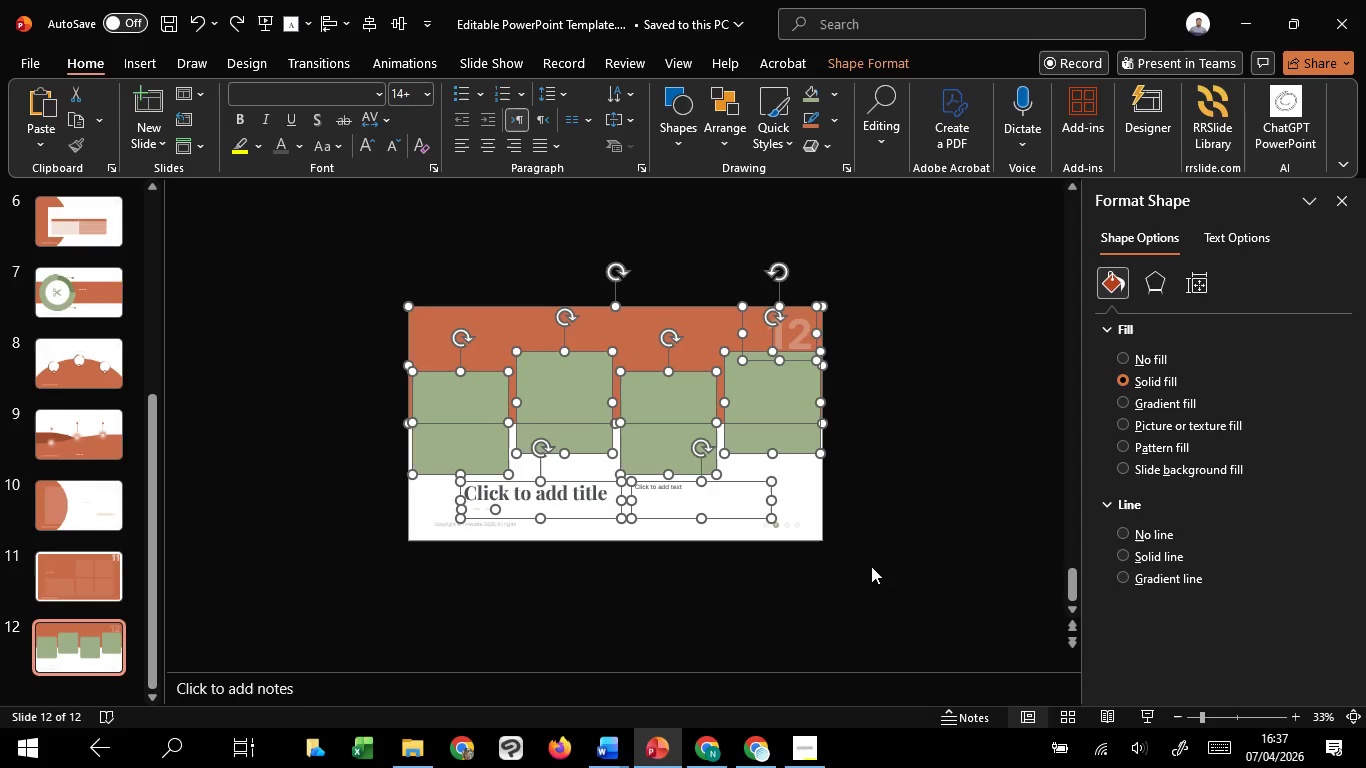 
key(Control+C)
 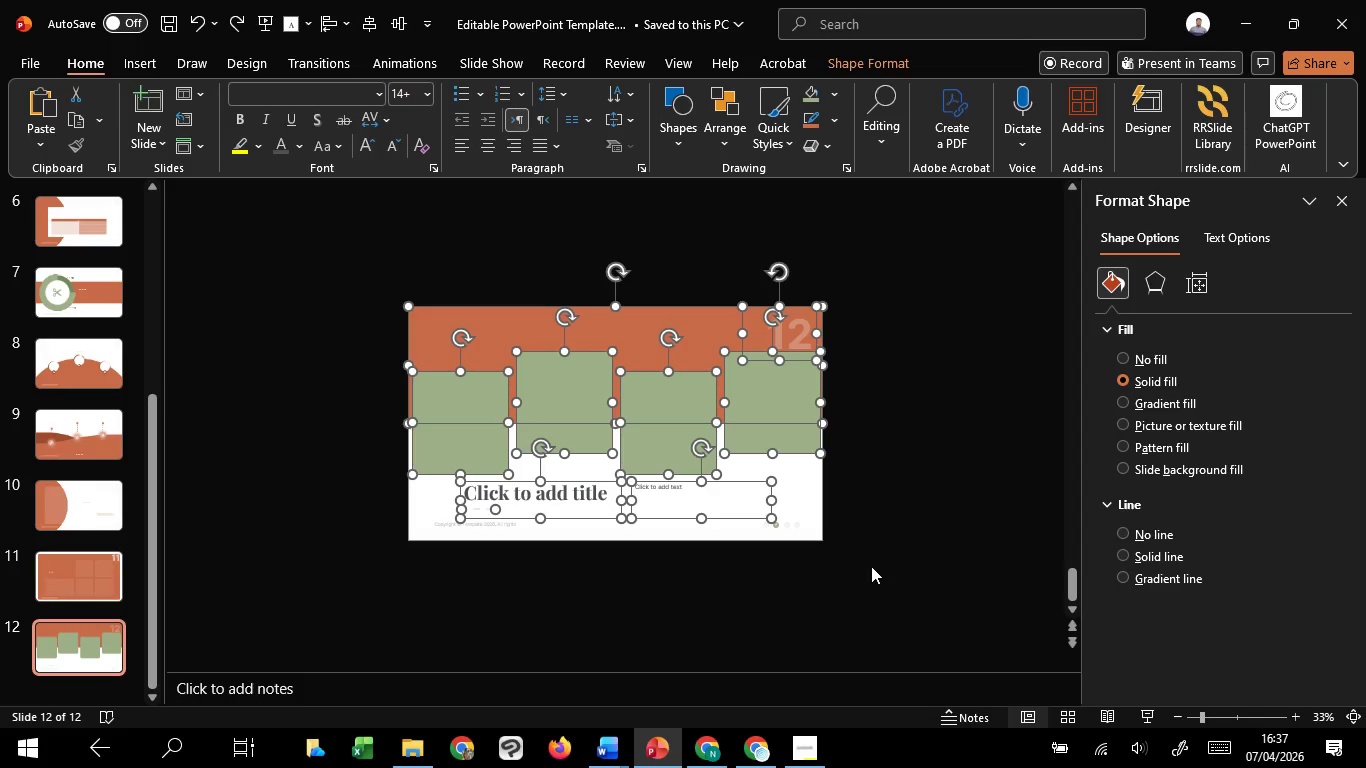 
left_click([871, 566])
 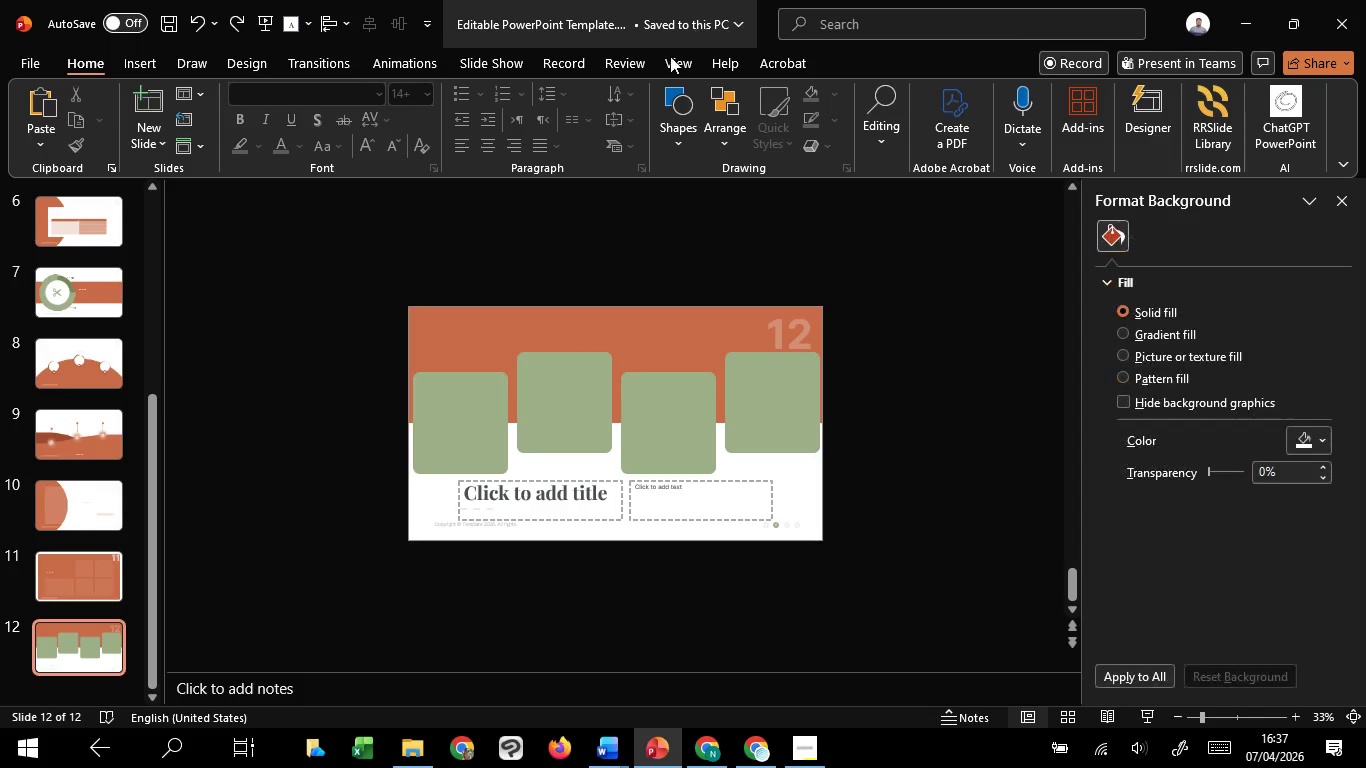 
left_click([670, 64])
 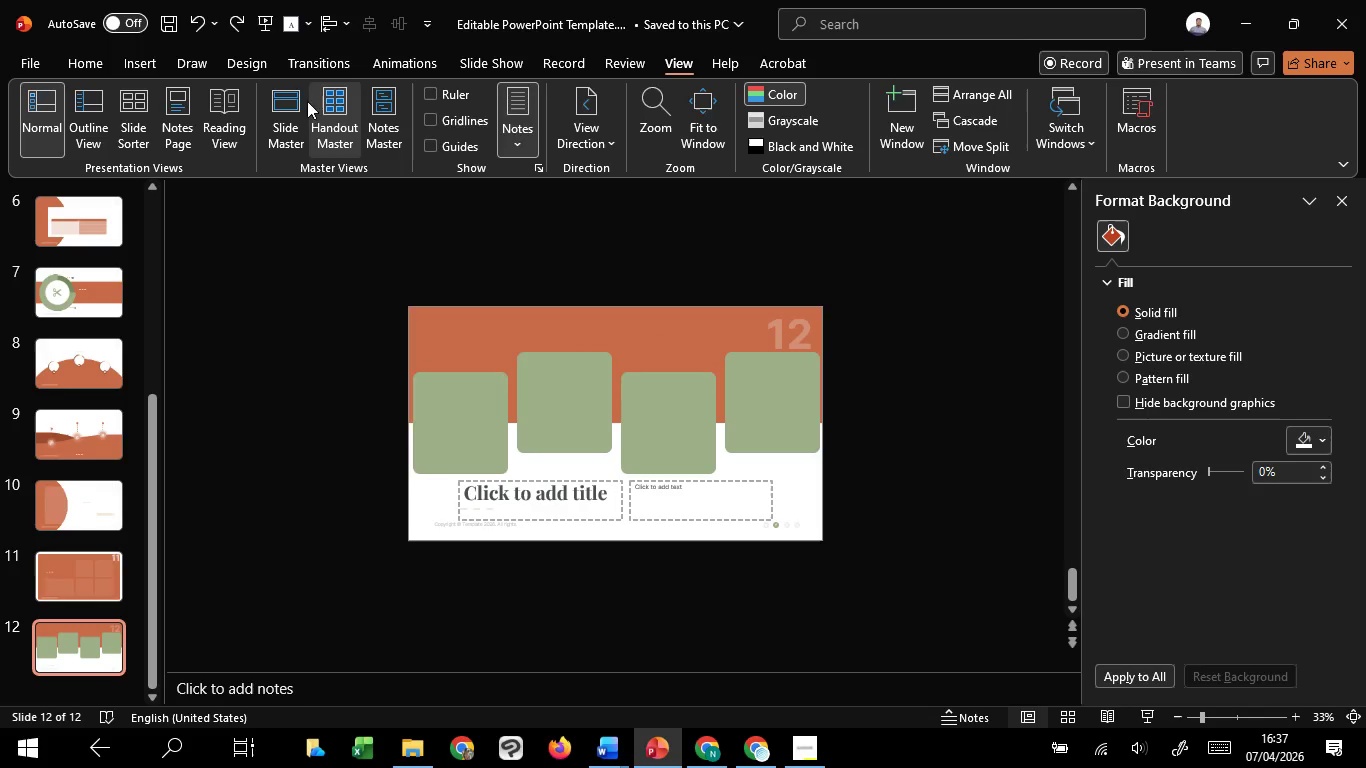 
left_click([291, 103])
 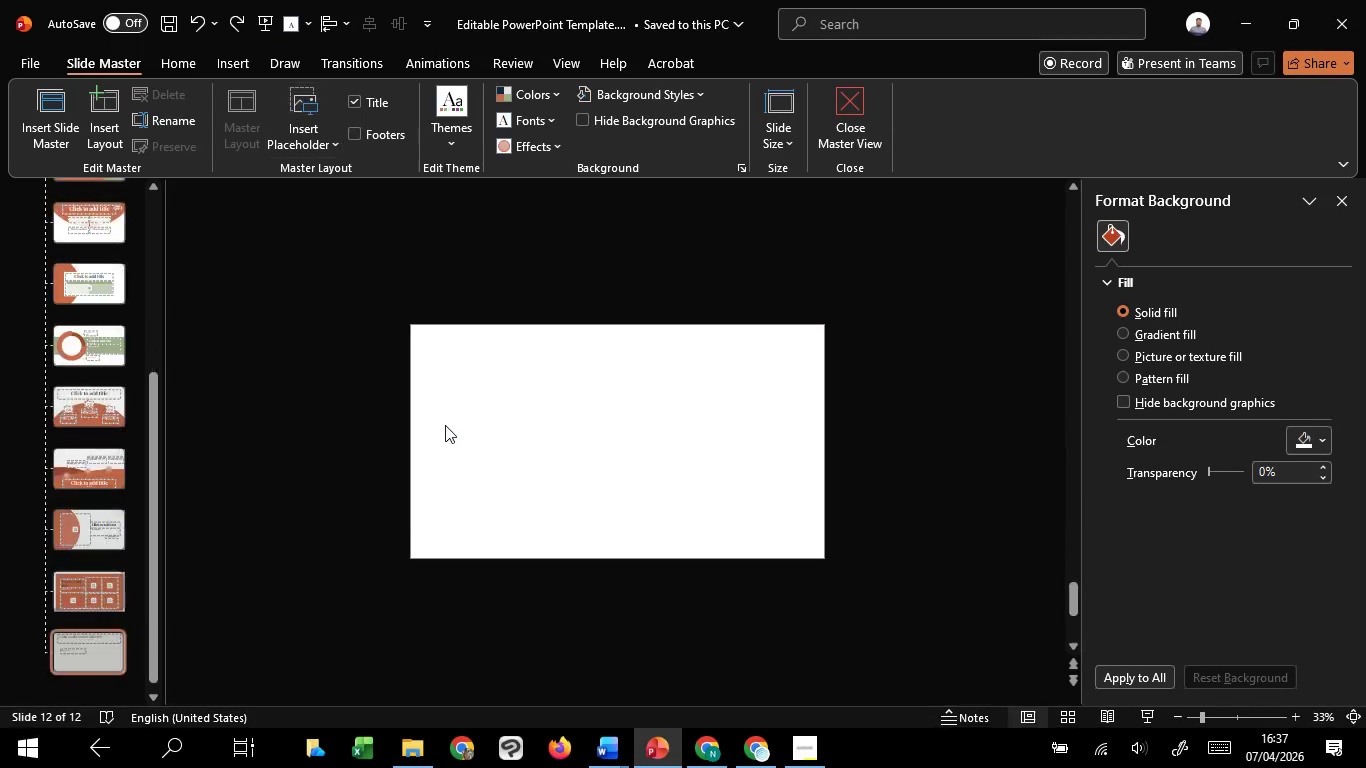 
hold_key(key=ControlLeft, duration=0.64)
 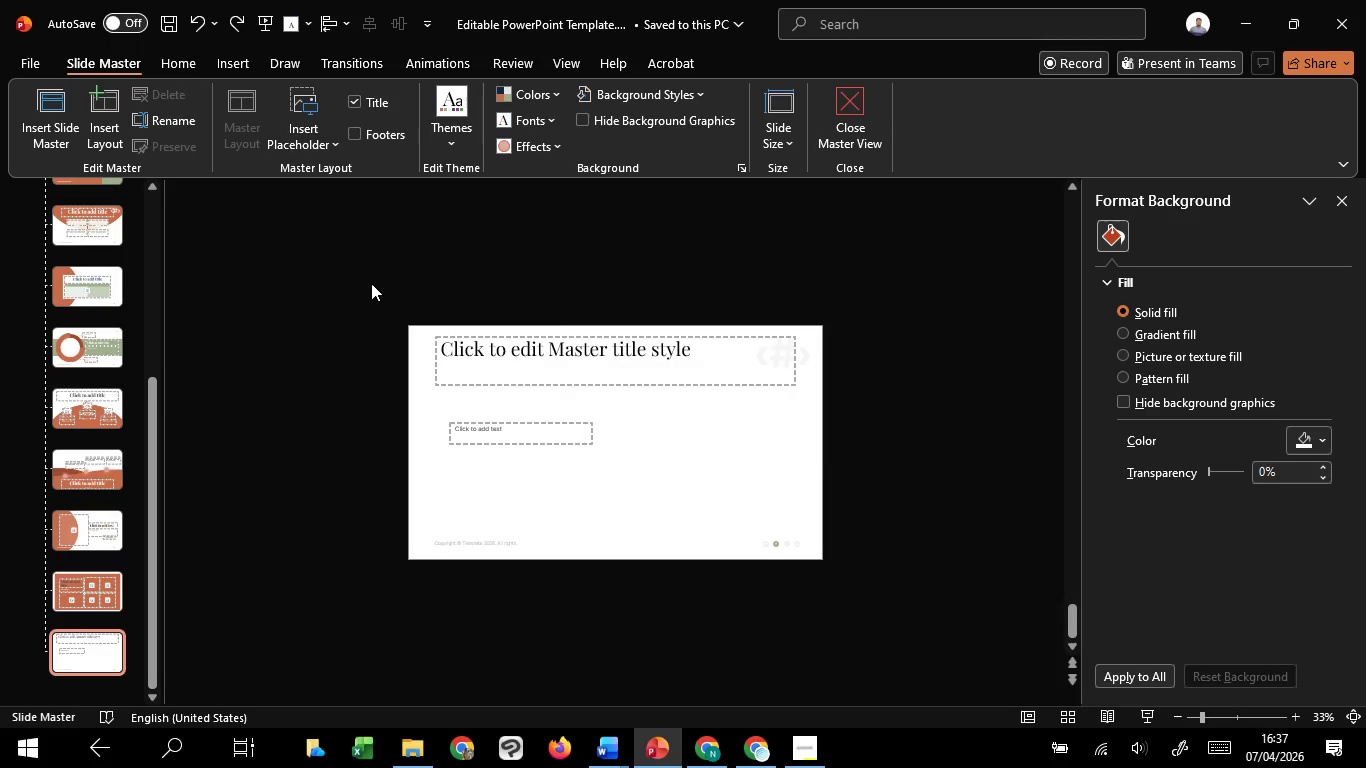 
left_click_drag(start_coordinate=[371, 283], to_coordinate=[833, 510])
 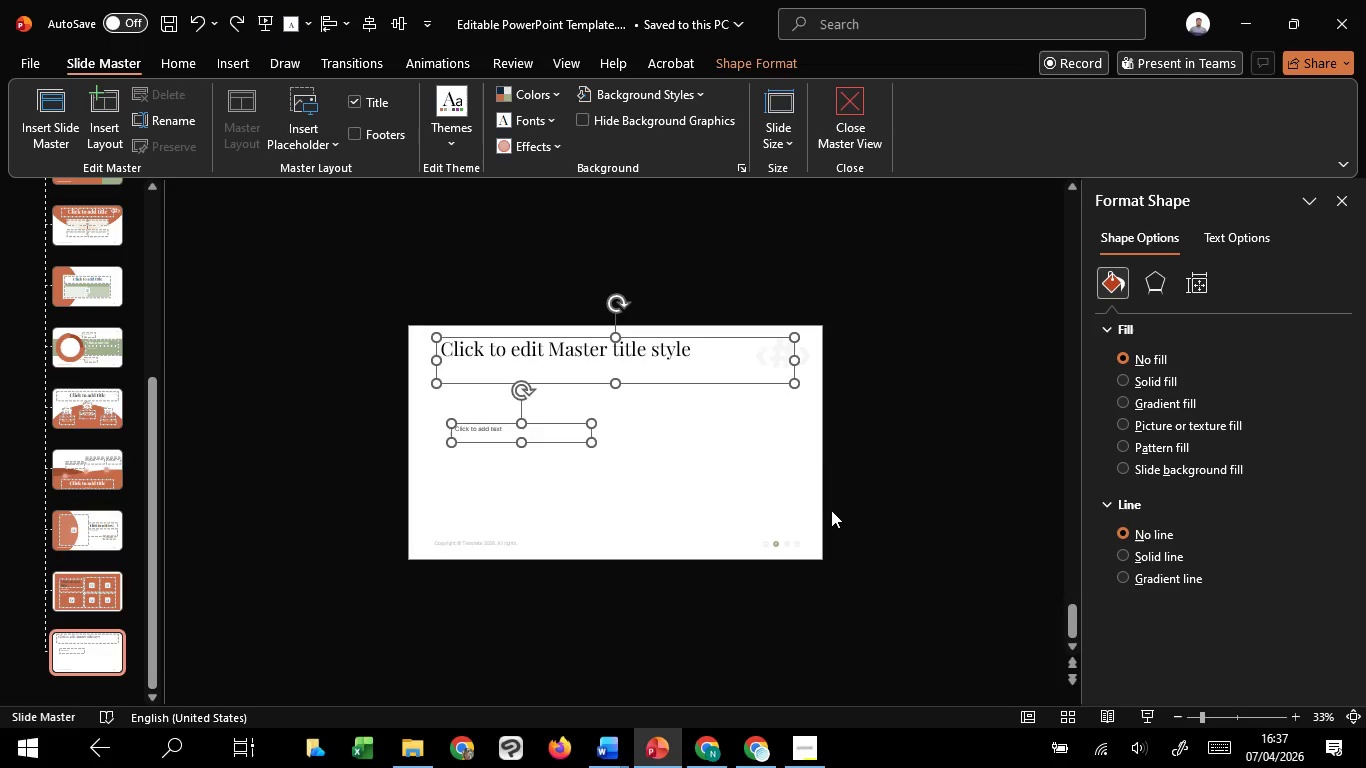 
key(Delete)
 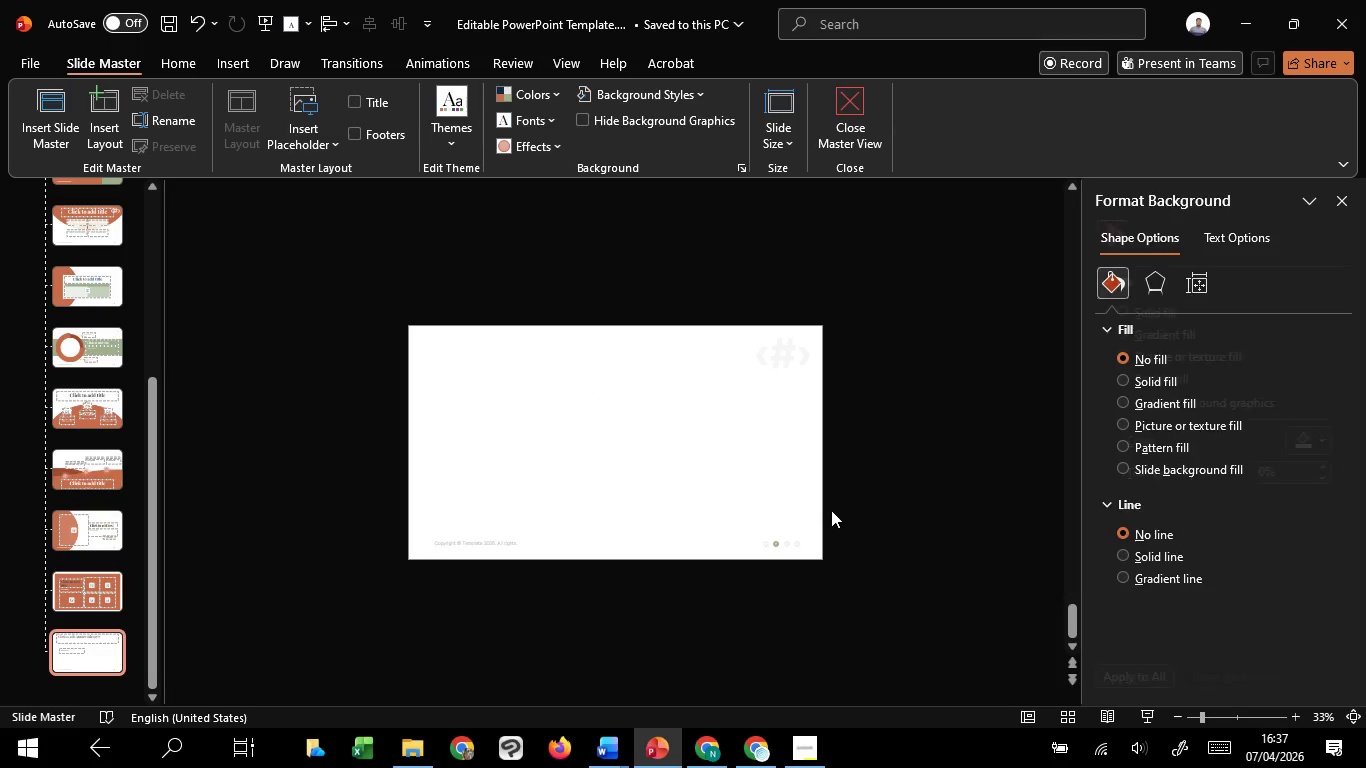 
key(Control+V)
 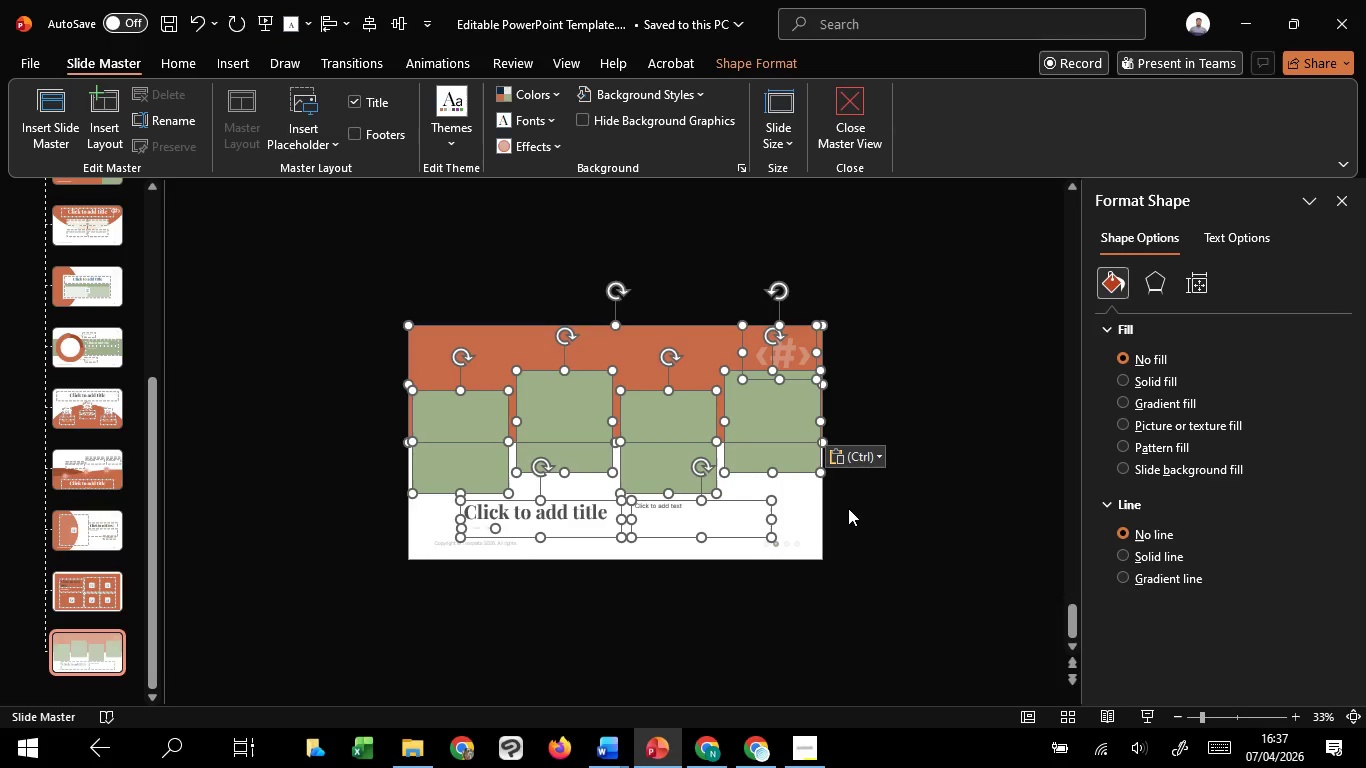 
left_click([849, 507])
 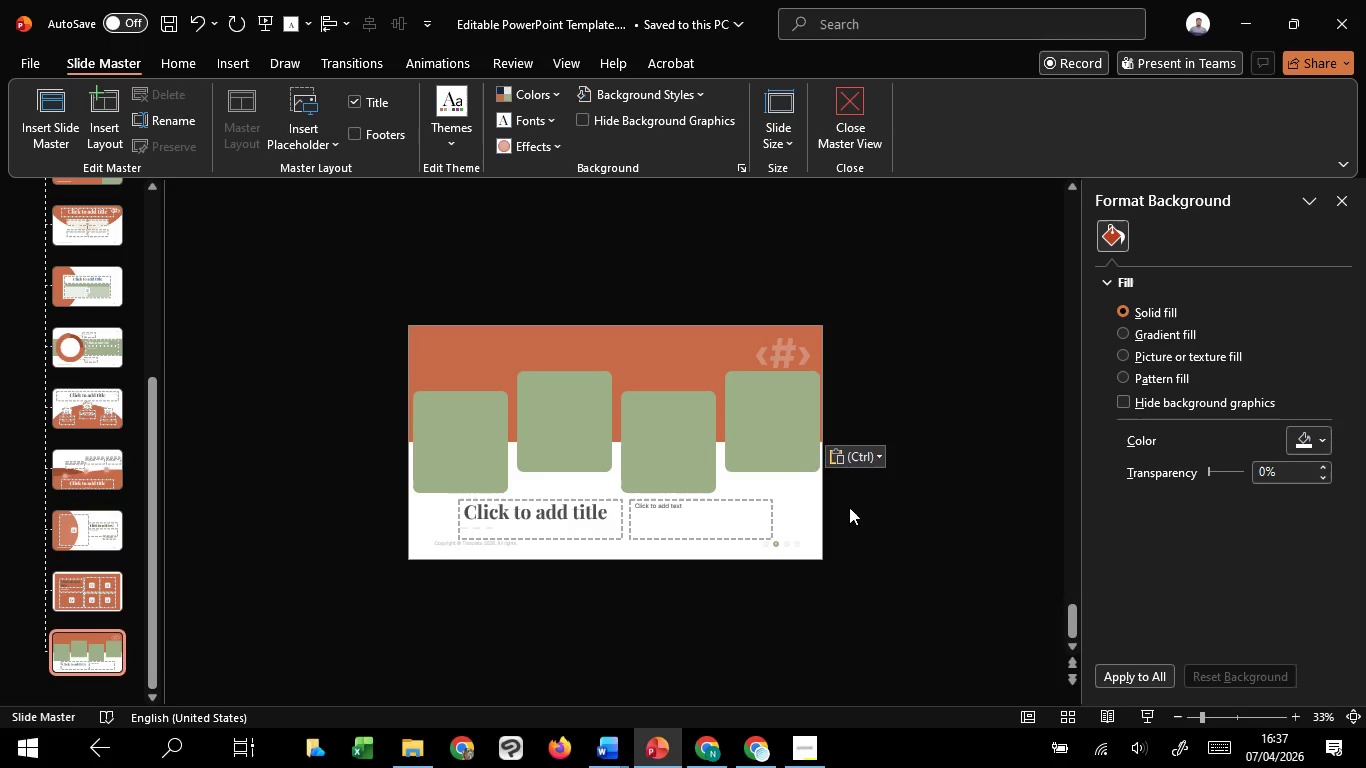 
hold_key(key=ControlLeft, duration=0.66)
scroll: coordinate [849, 507], scroll_direction: up, amount: 1.0
 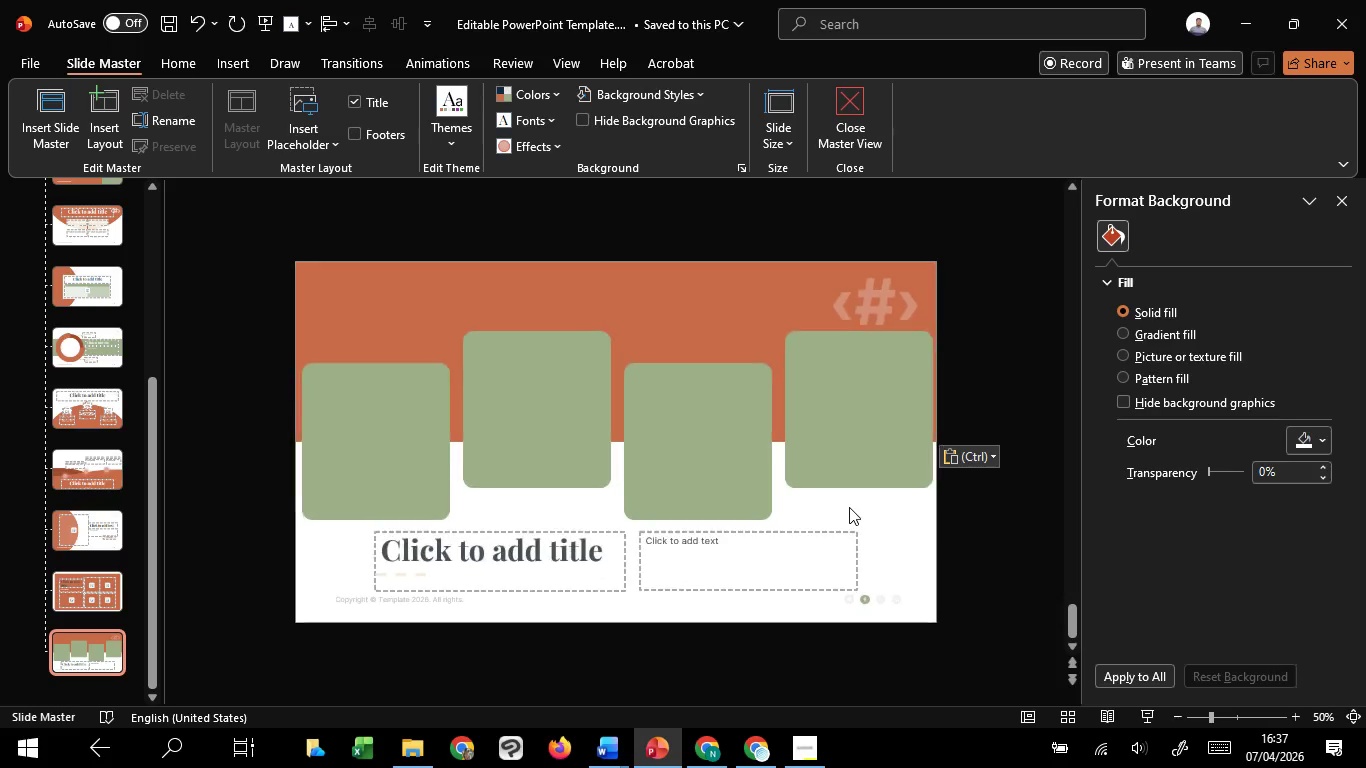 
left_click([238, 315])
 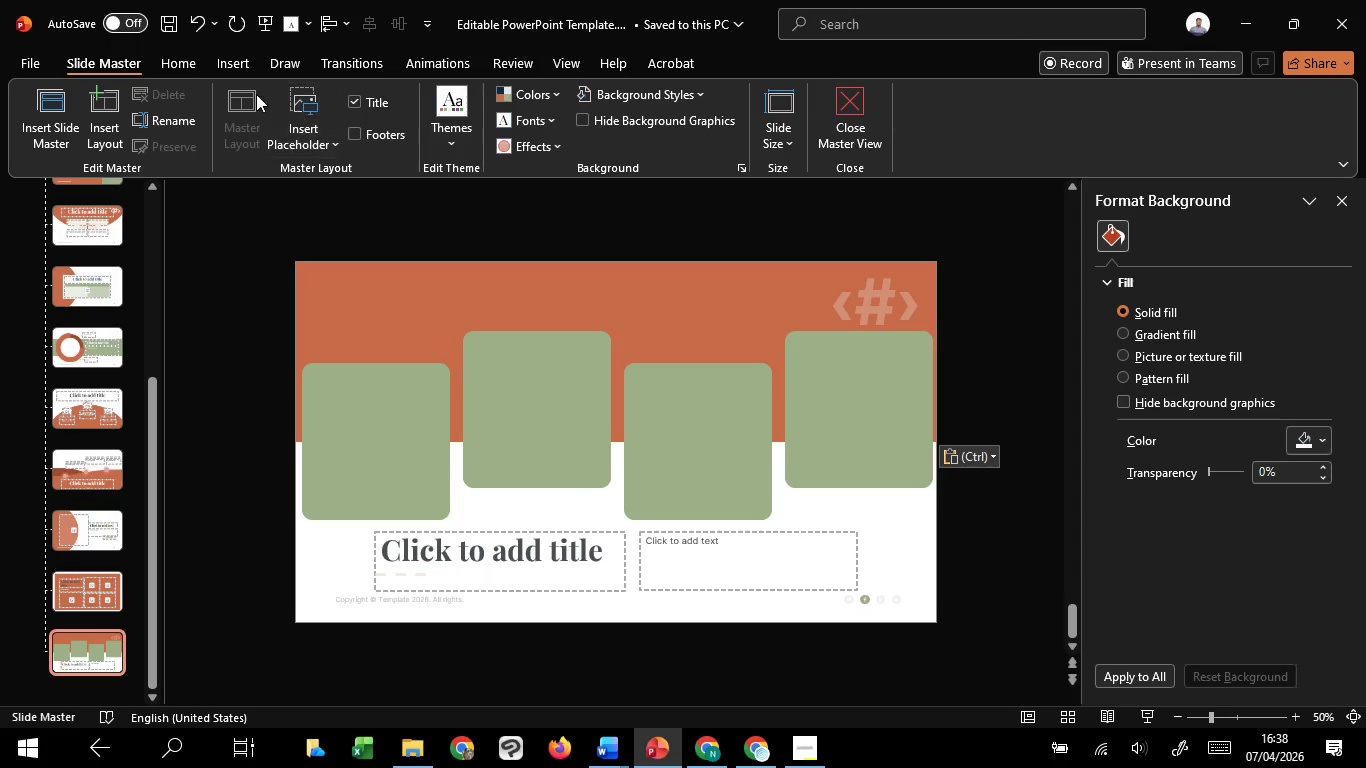 
left_click([294, 134])
 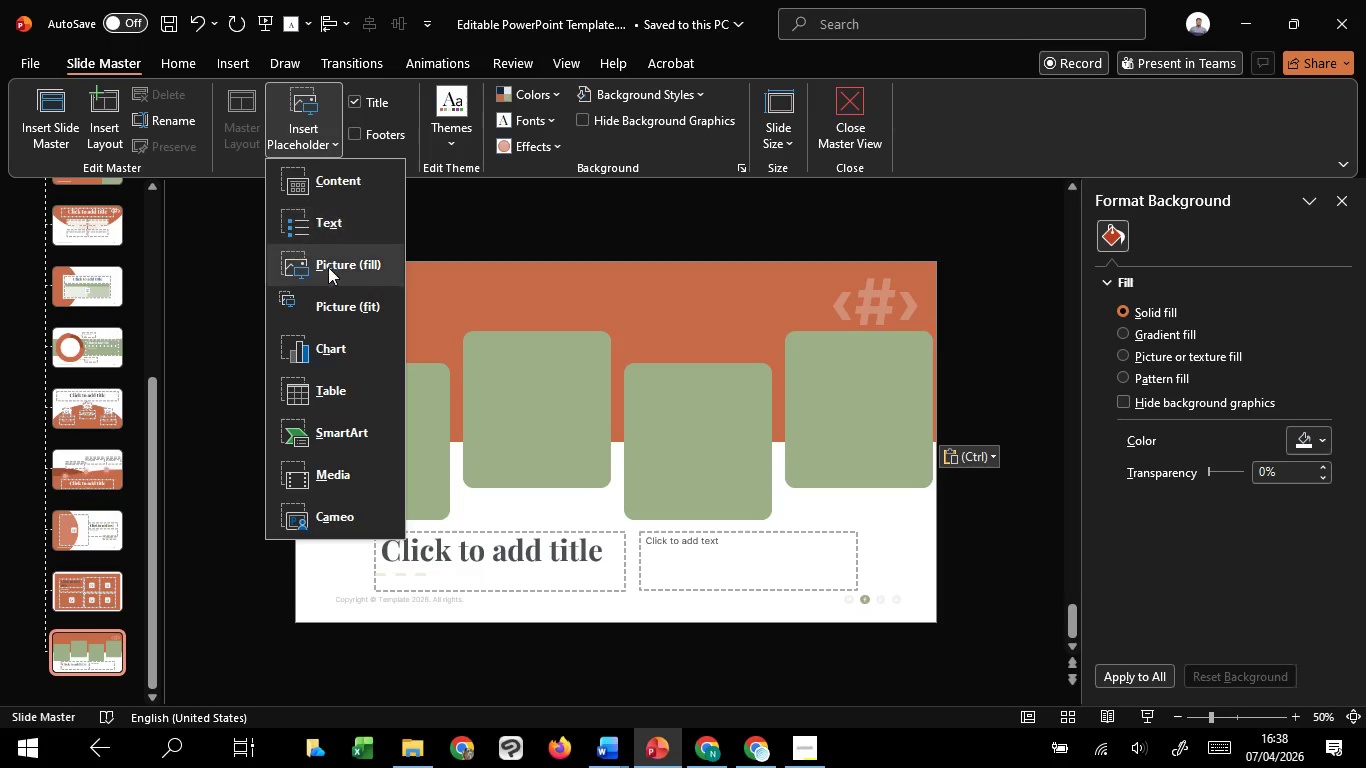 
left_click([328, 267])
 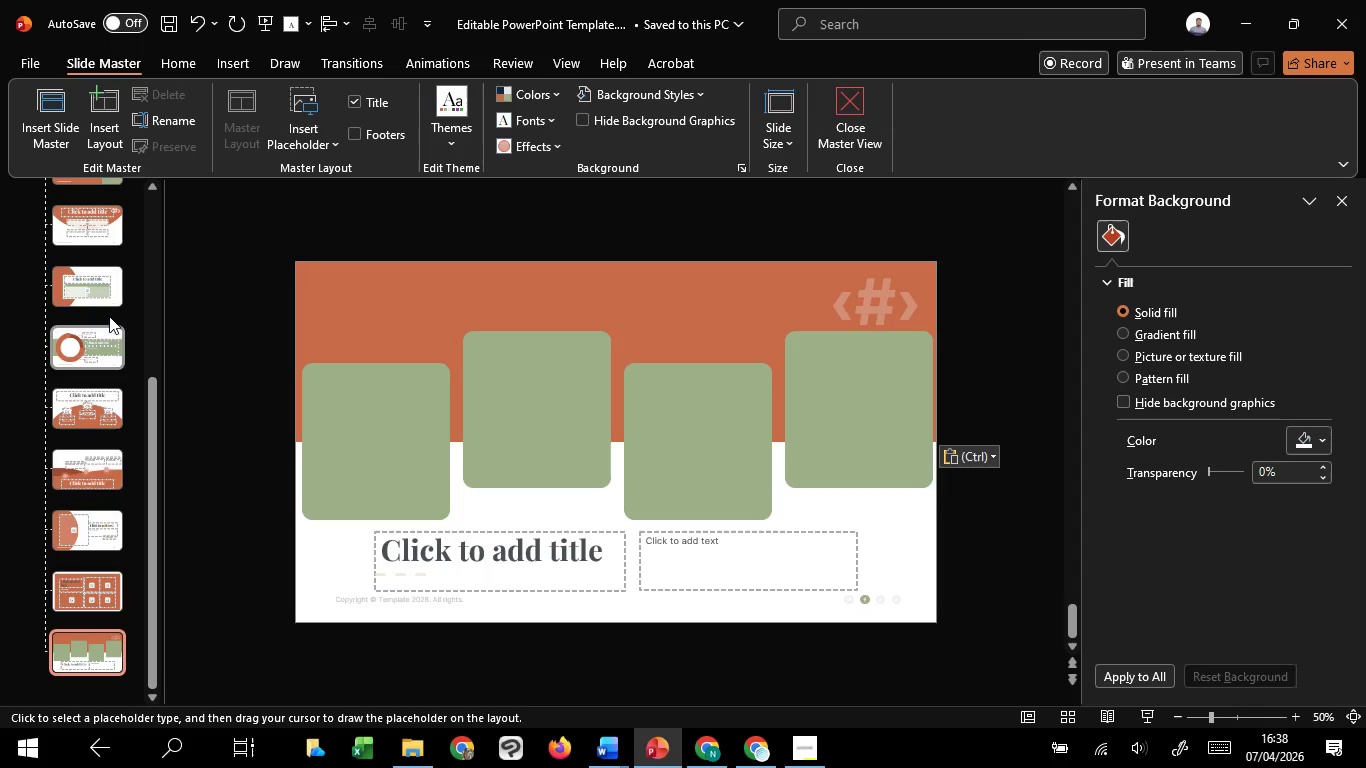 
left_click([257, 258])
 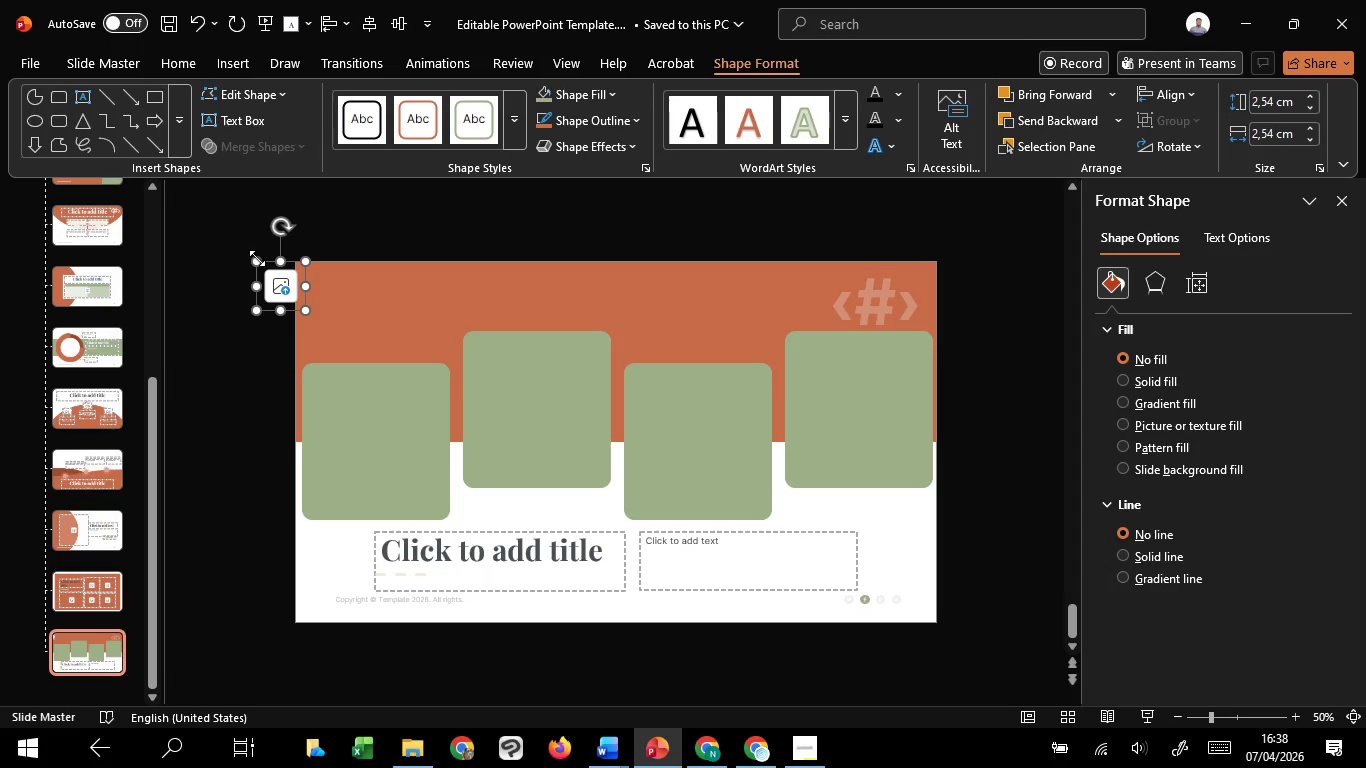 
key(Delete)
 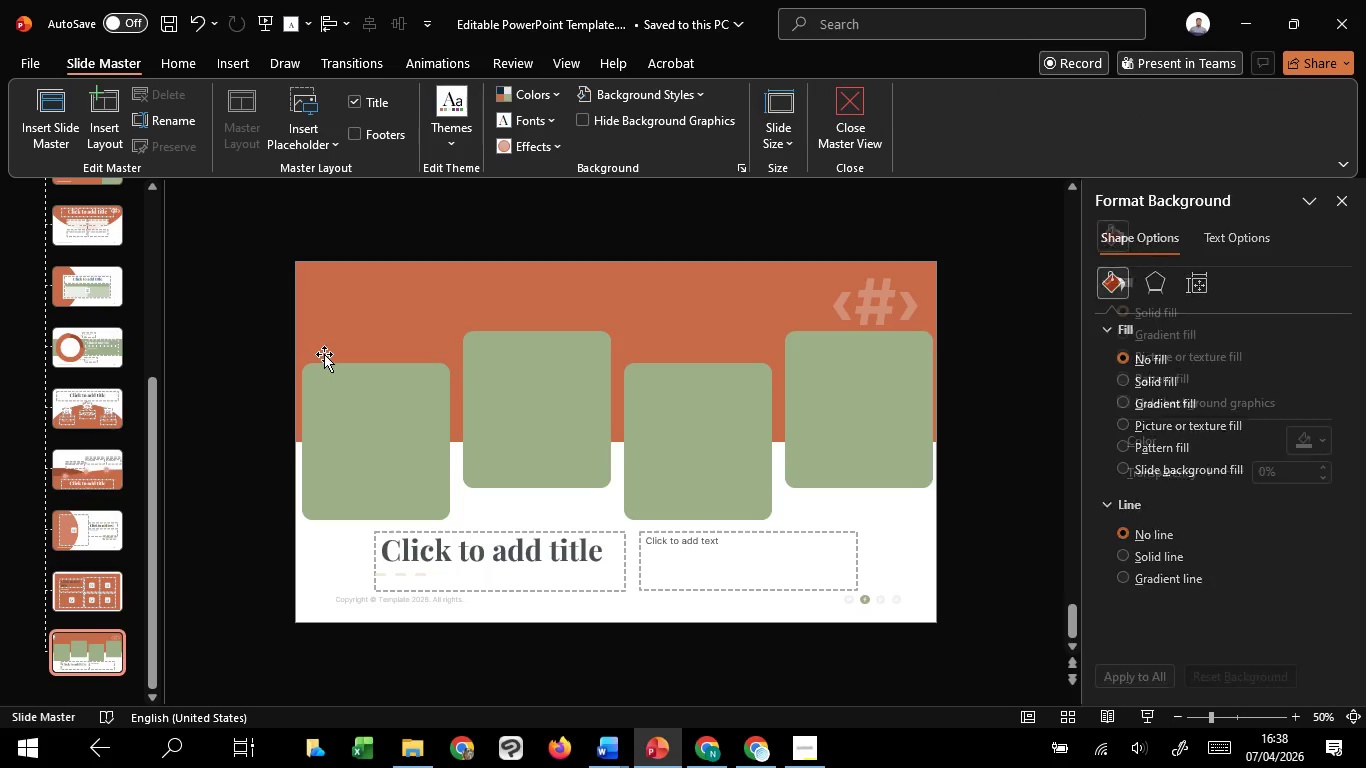 
left_click([334, 389])
 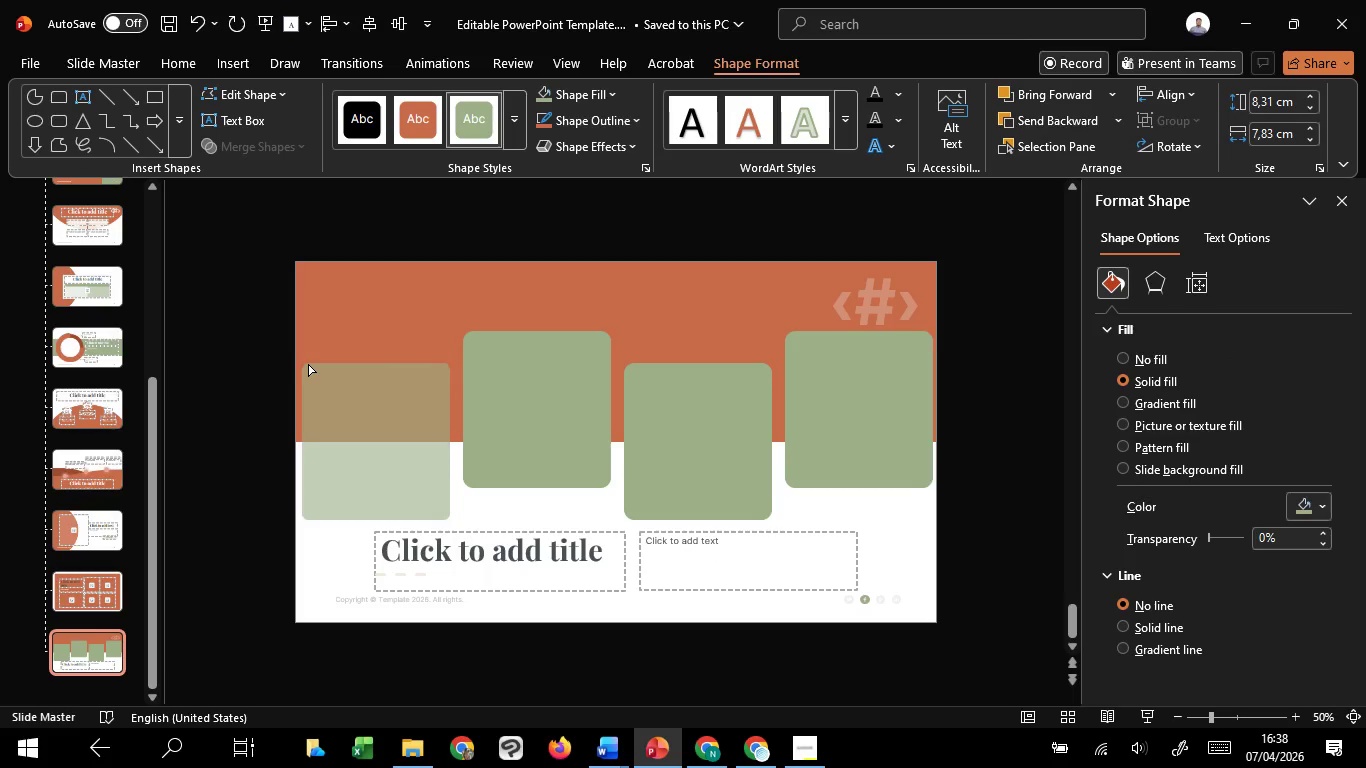 
left_click([546, 404])
 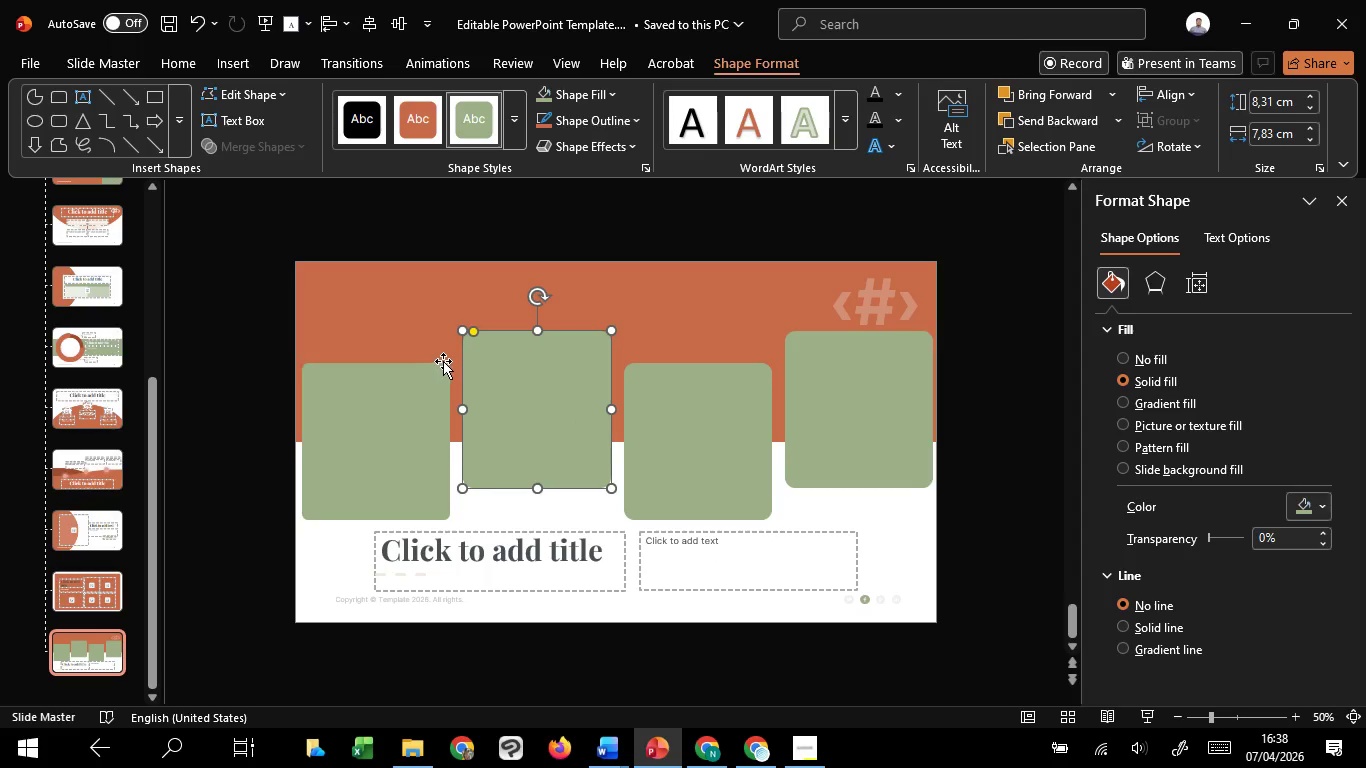 
left_click_drag(start_coordinate=[474, 332], to_coordinate=[469, 332])
 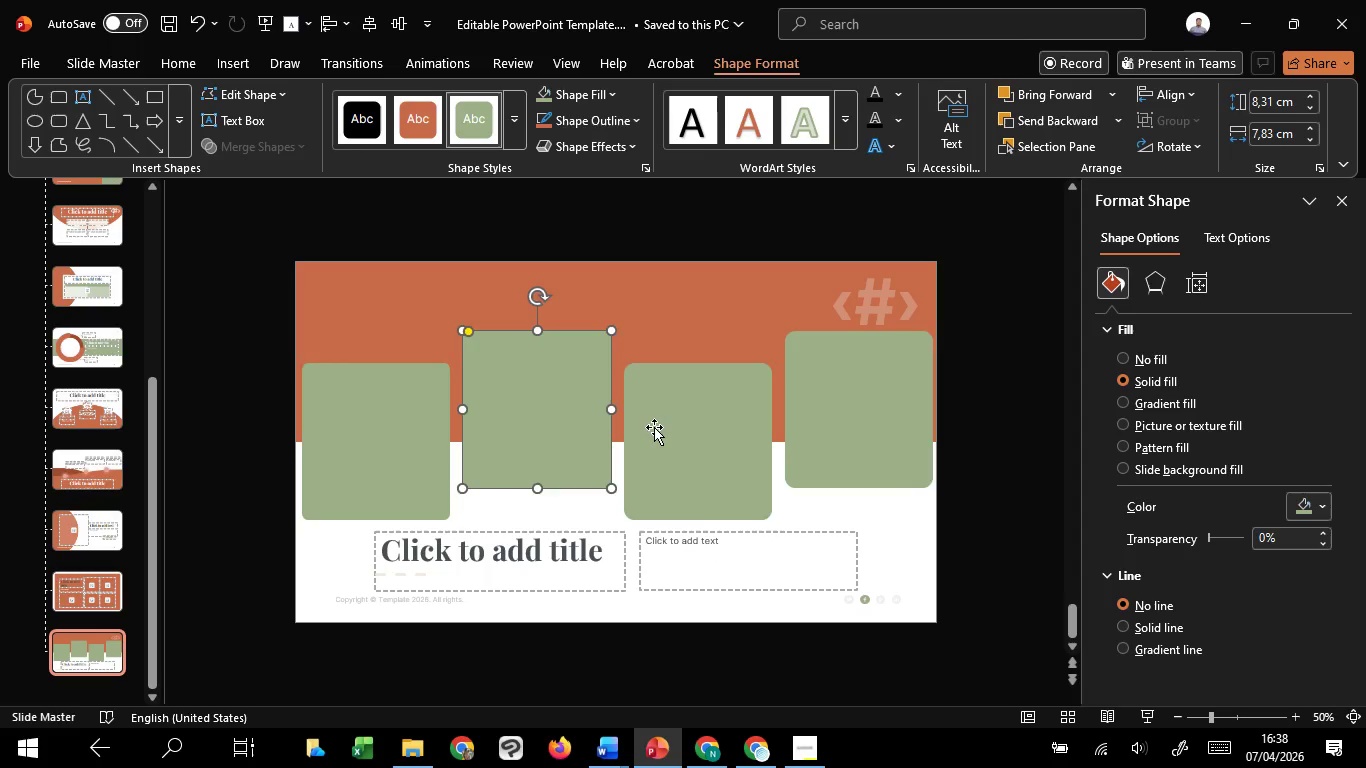 
left_click([654, 427])
 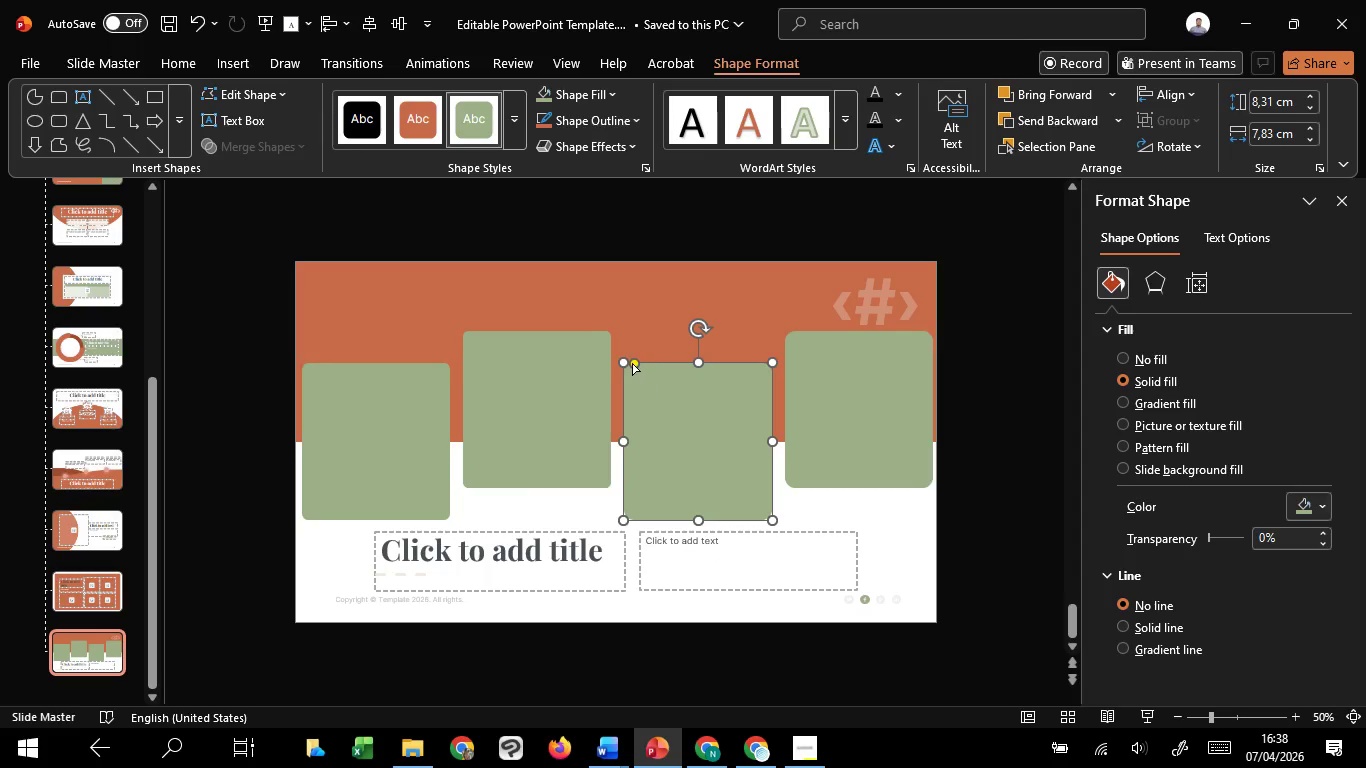 
left_click_drag(start_coordinate=[632, 363], to_coordinate=[624, 366])
 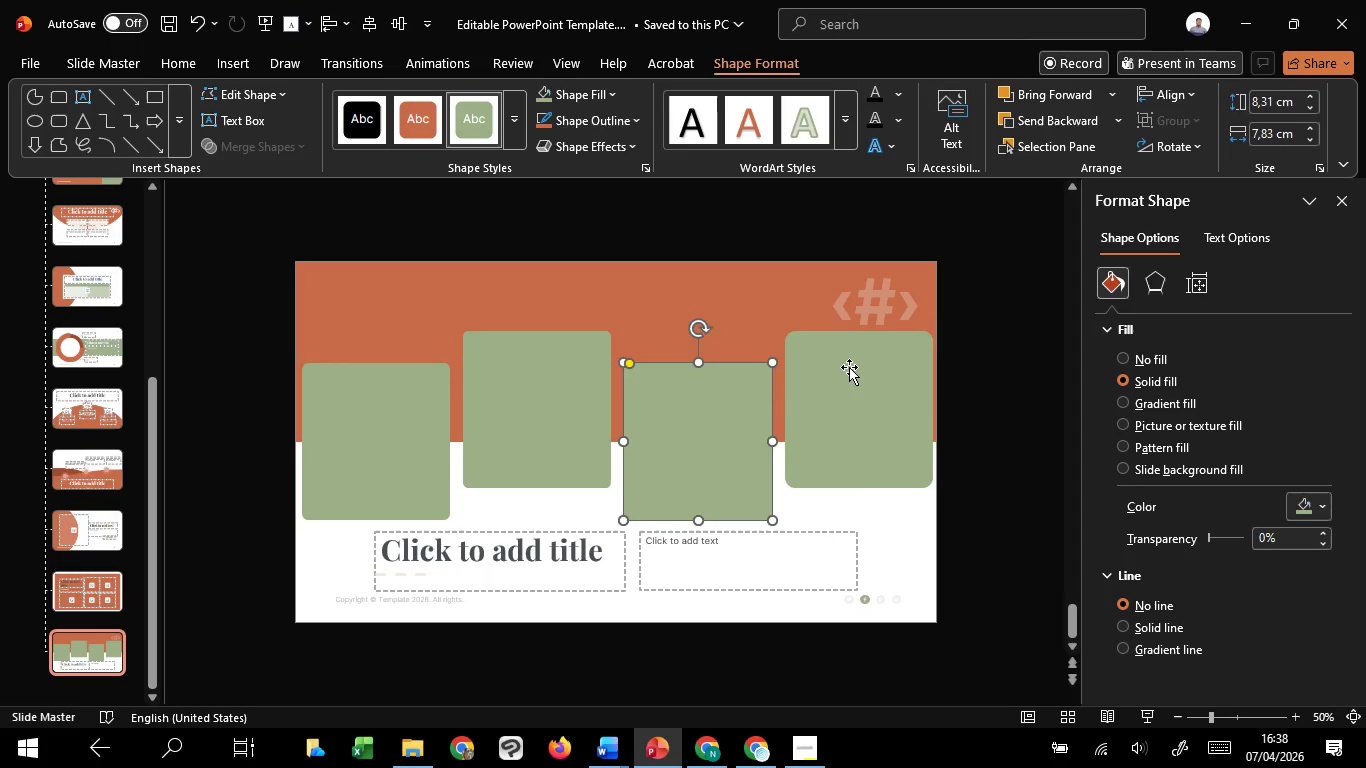 
left_click([849, 367])
 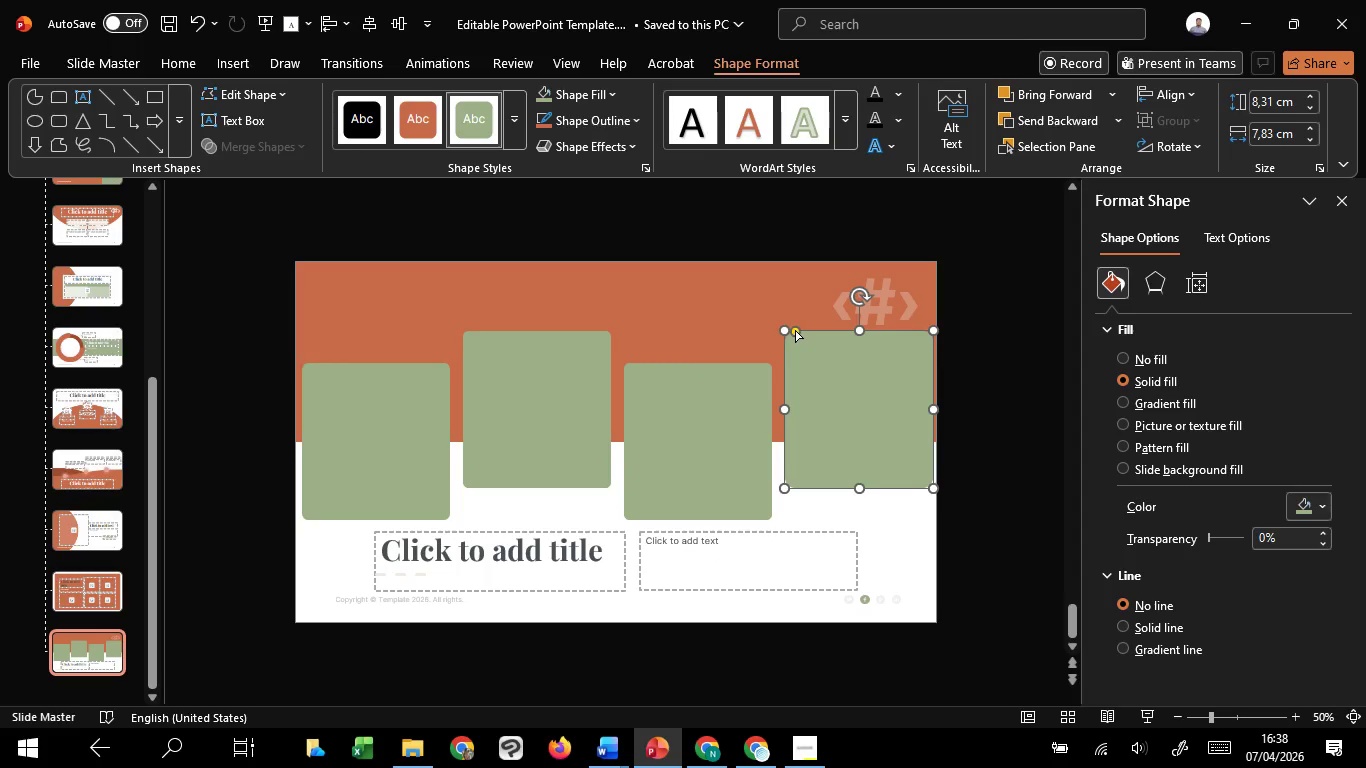 
left_click_drag(start_coordinate=[794, 330], to_coordinate=[788, 330])
 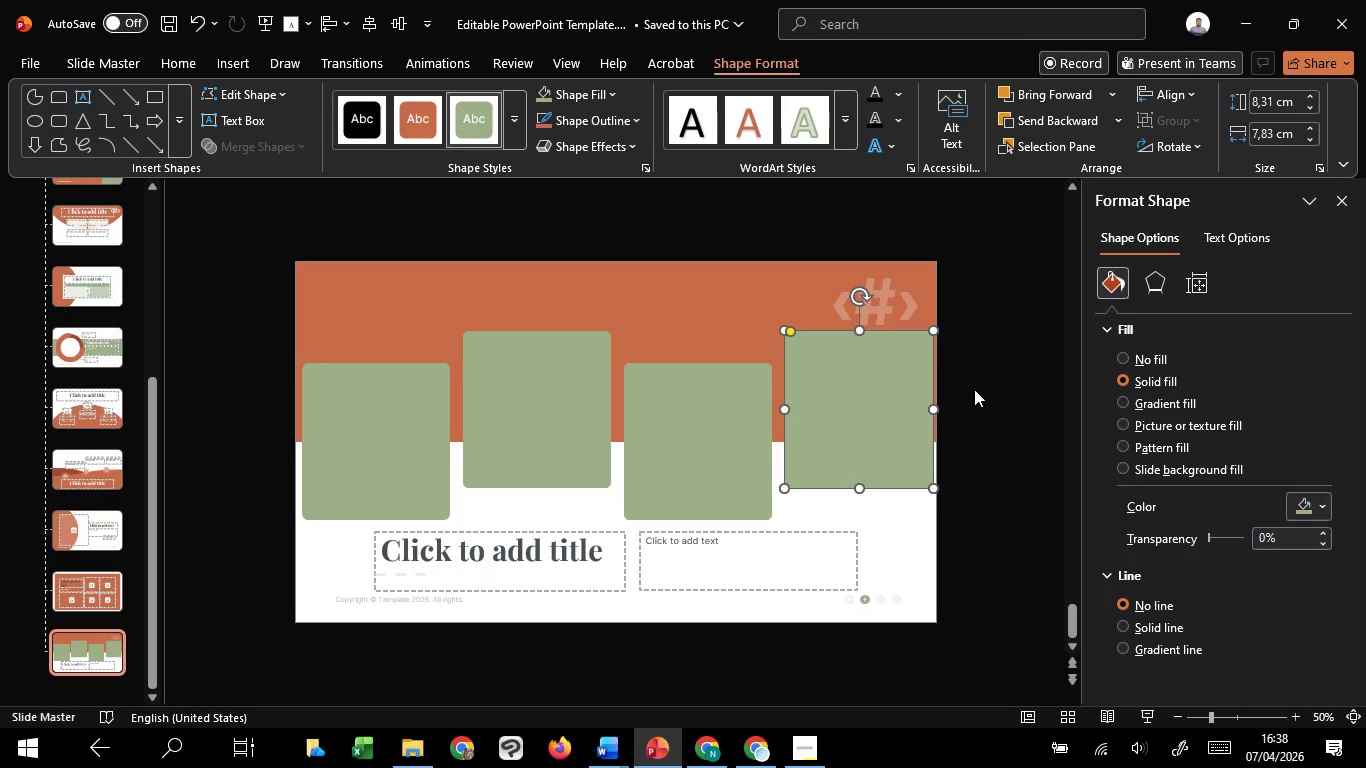 
left_click([977, 392])
 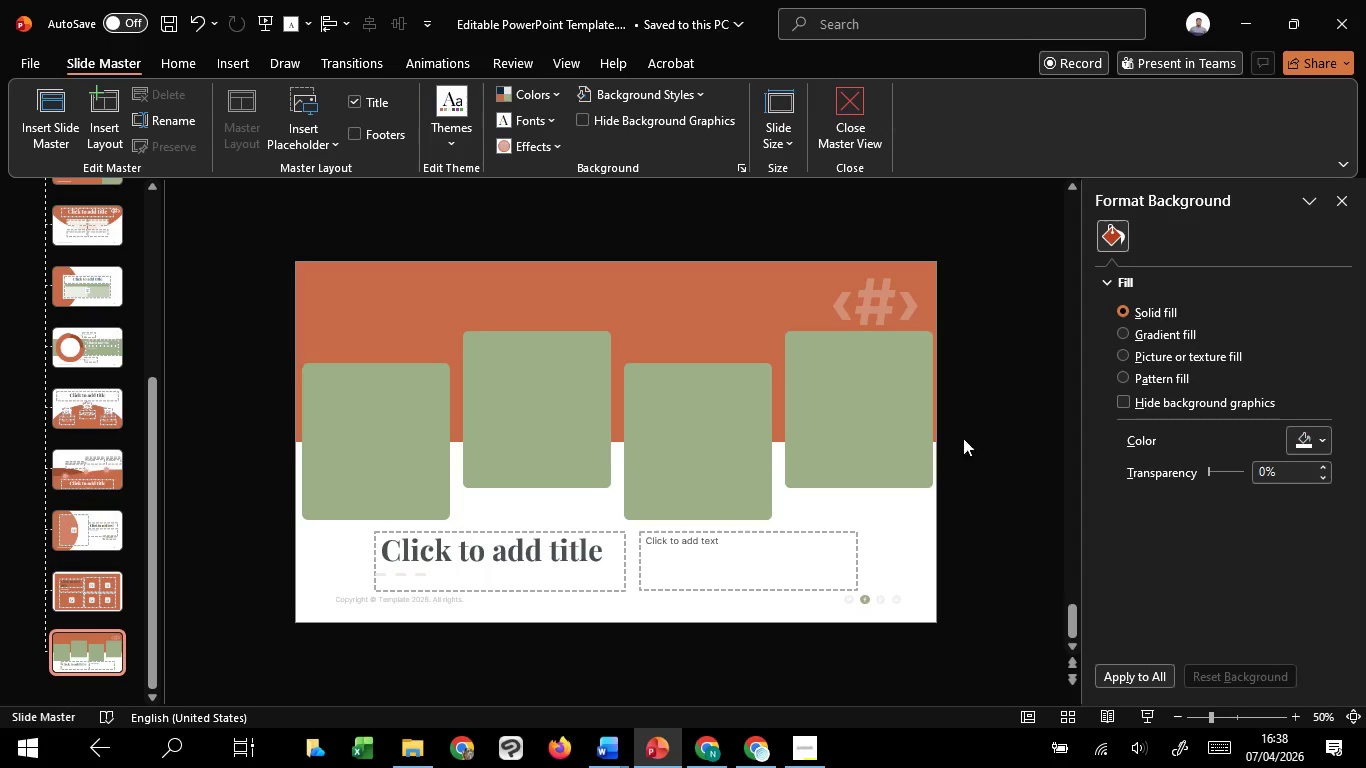 
left_click([881, 388])
 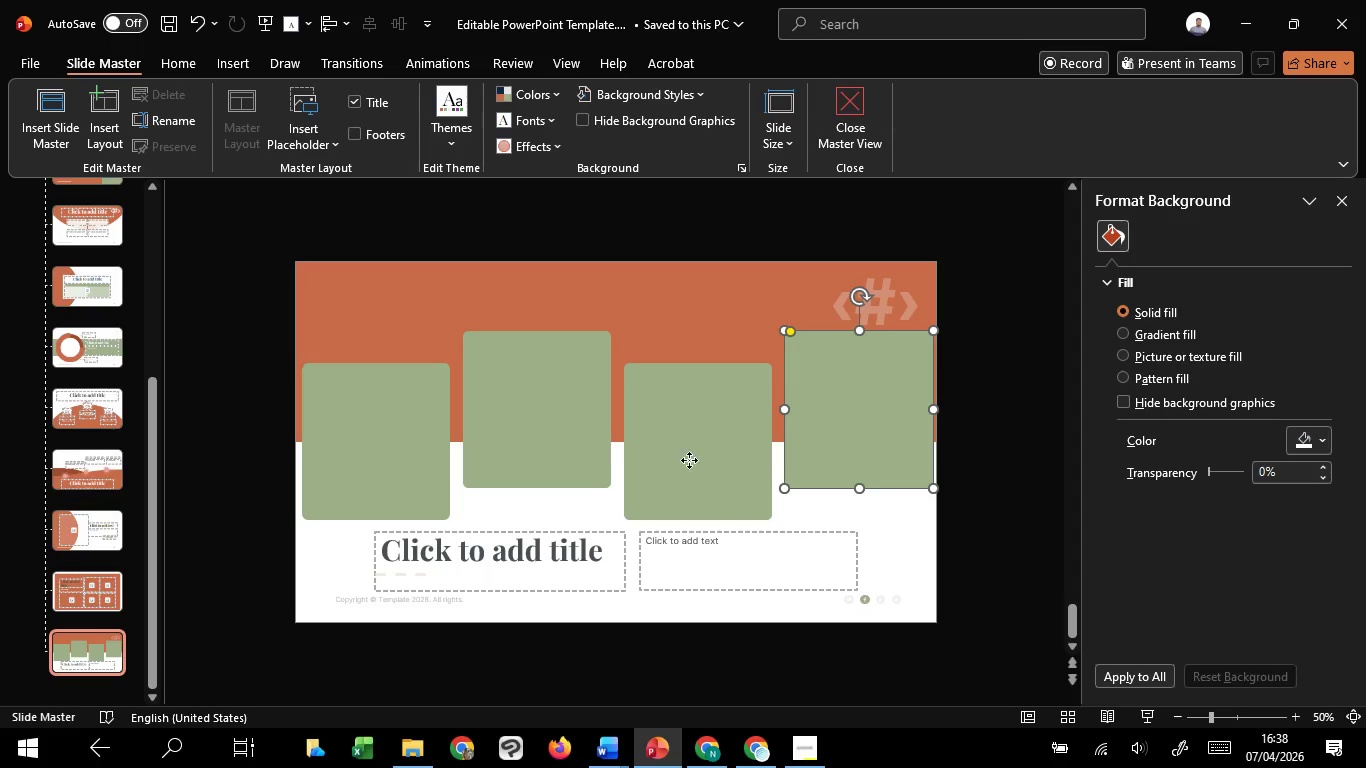 
hold_key(key=ShiftLeft, duration=1.12)
double_click([682, 465])
 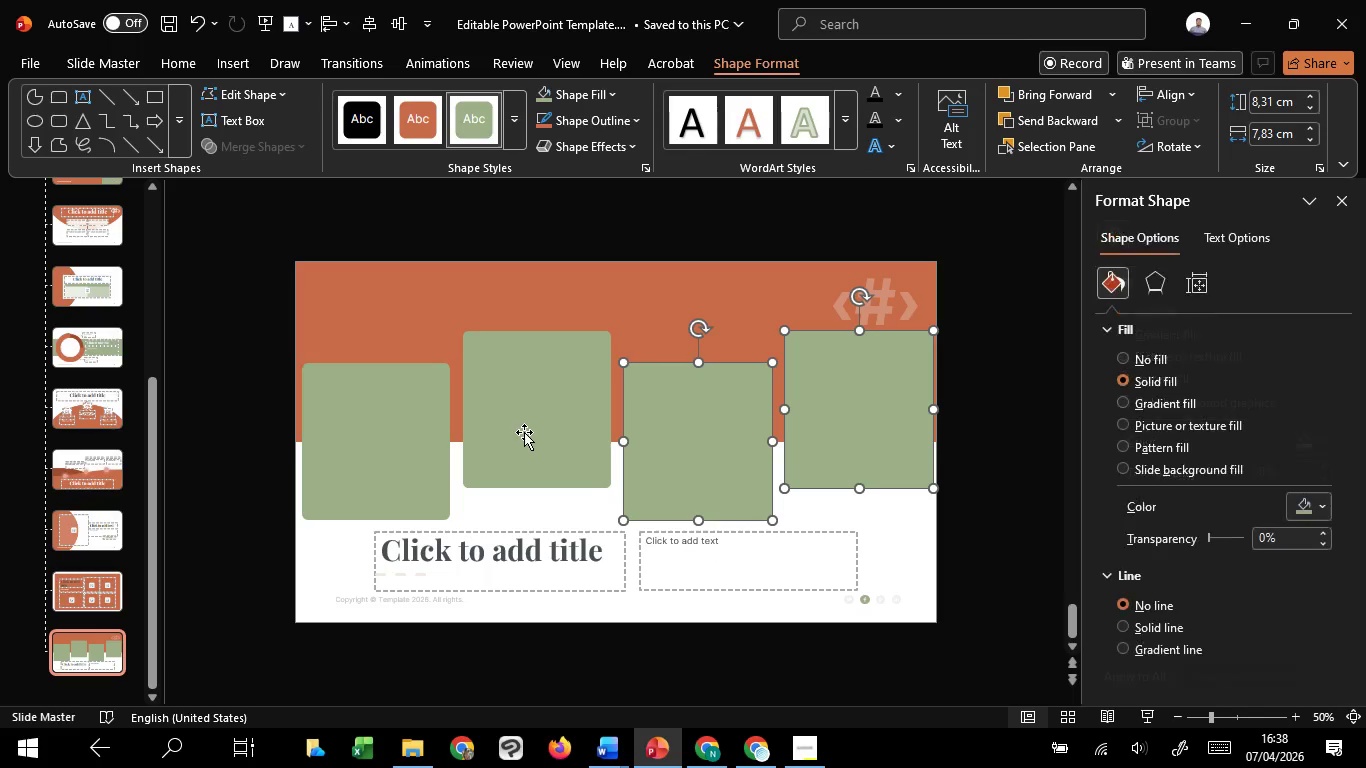 
triple_click([524, 432])
 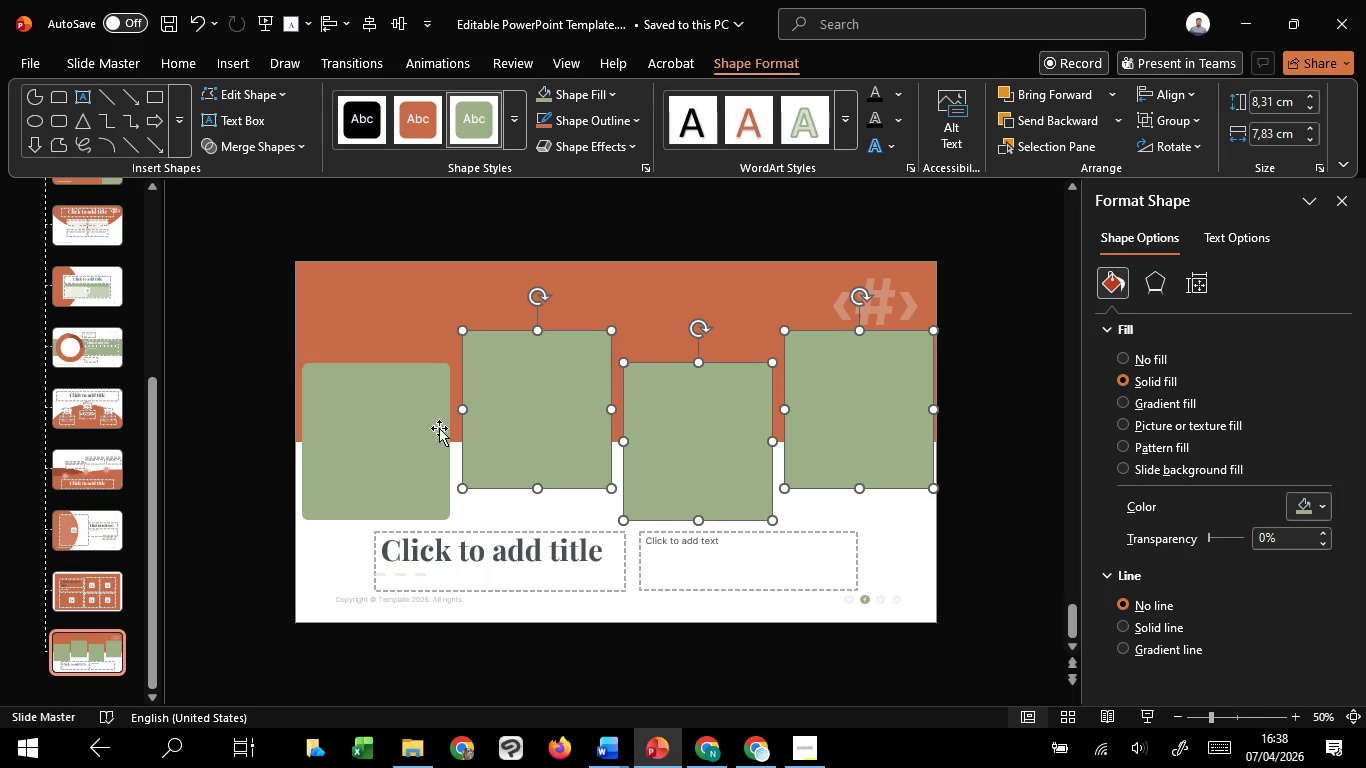 
hold_key(key=ShiftLeft, duration=1.2)
left_click([401, 432])
 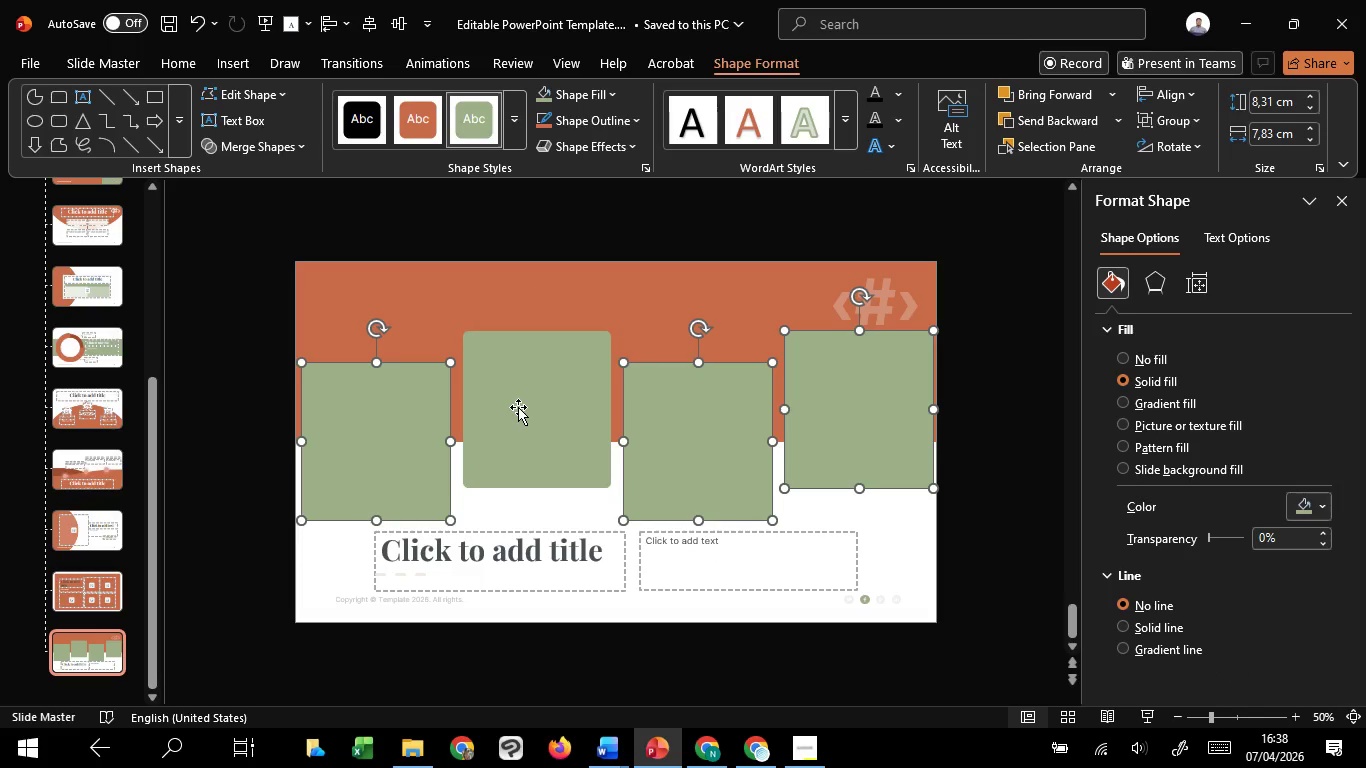 
left_click([518, 407])
 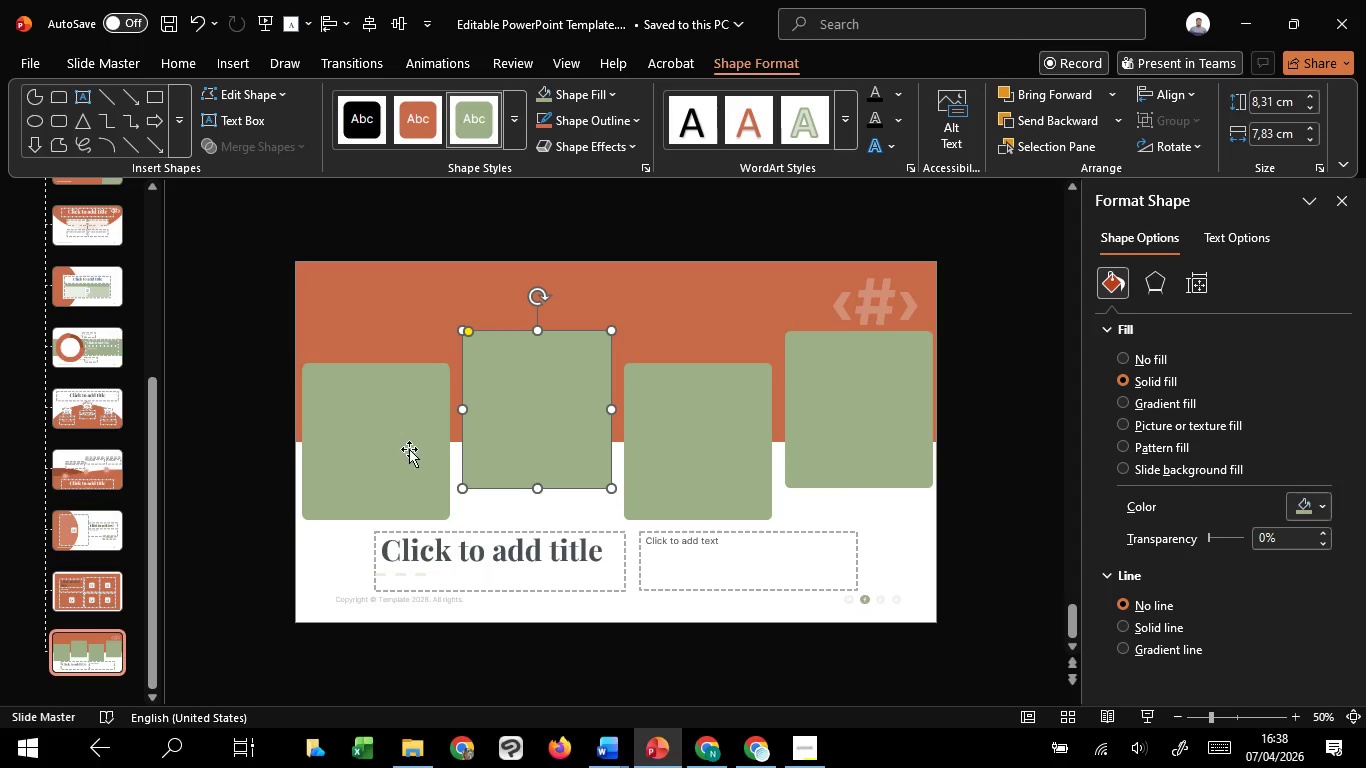 
hold_key(key=ShiftLeft, duration=1.22)
left_click([406, 450])
 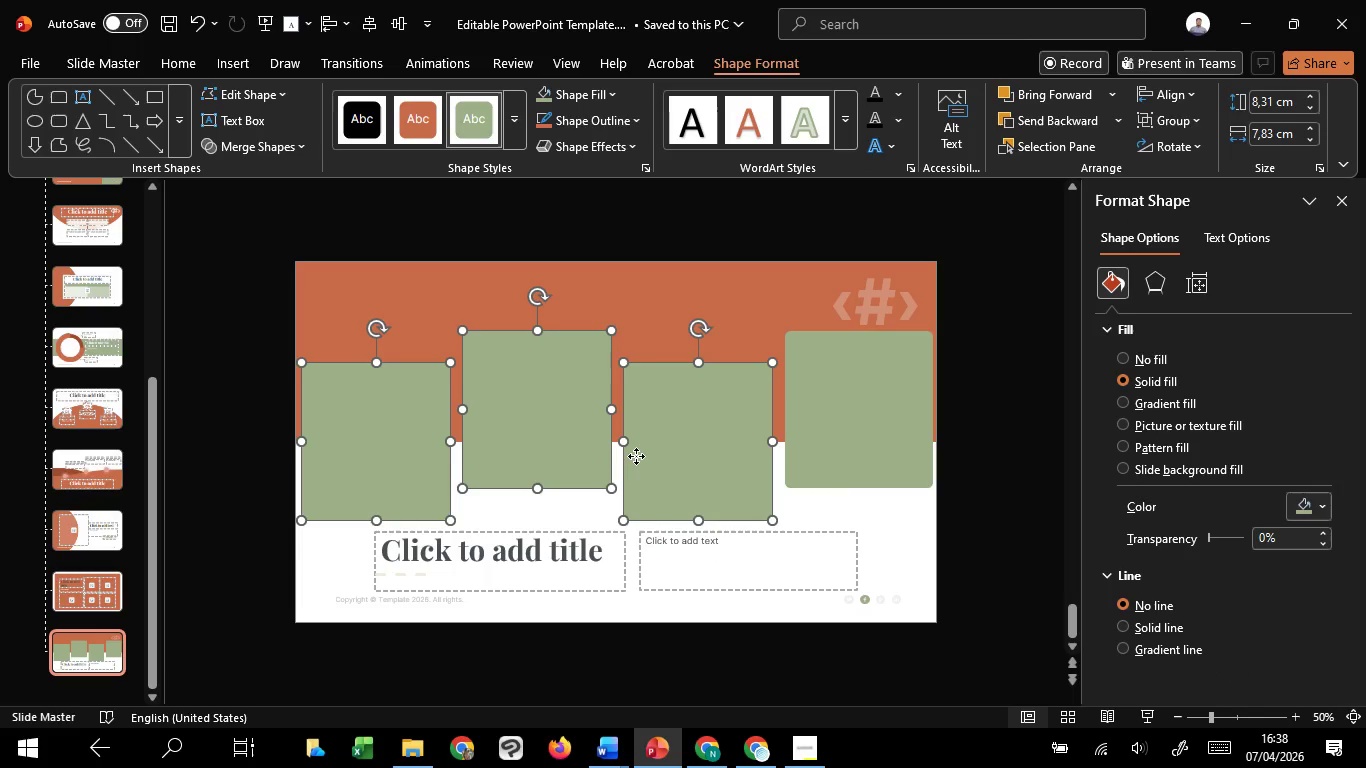 
double_click([636, 456])
 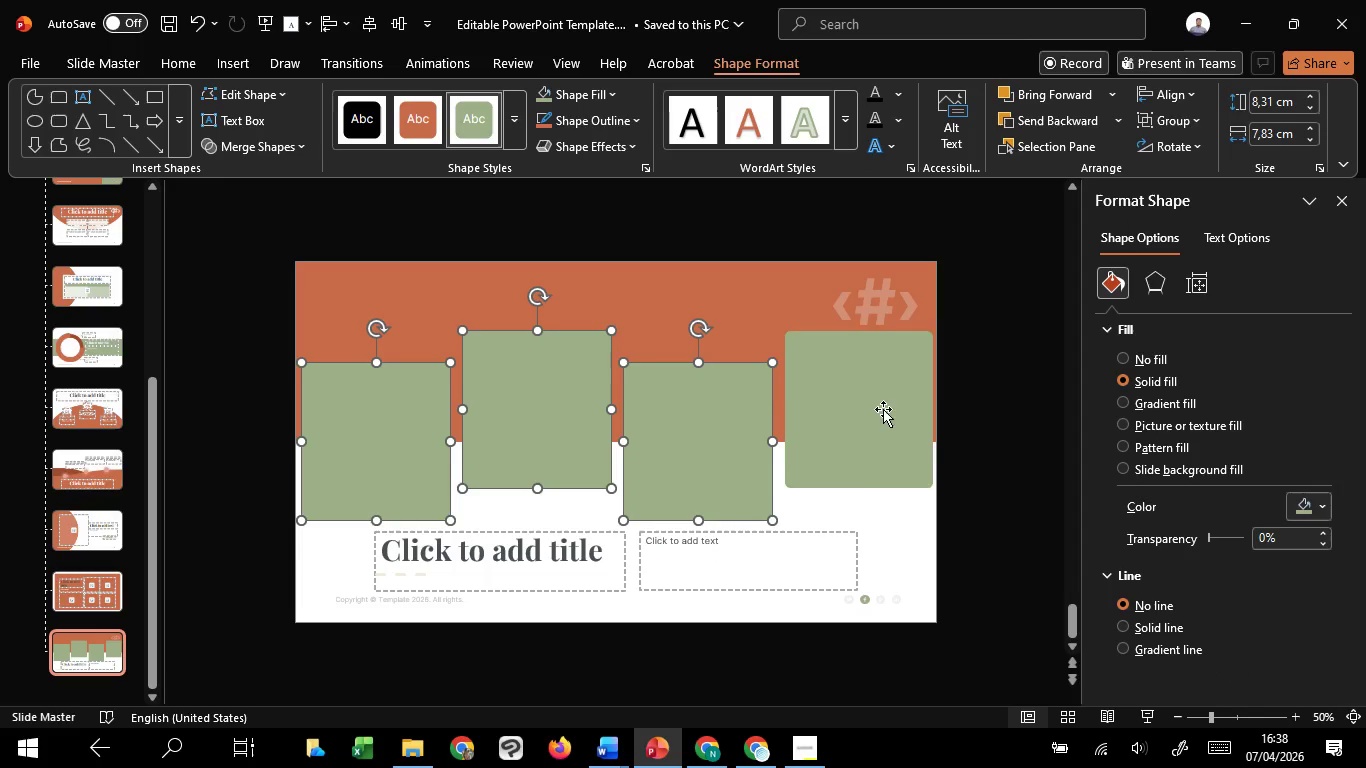 
triple_click([883, 409])
 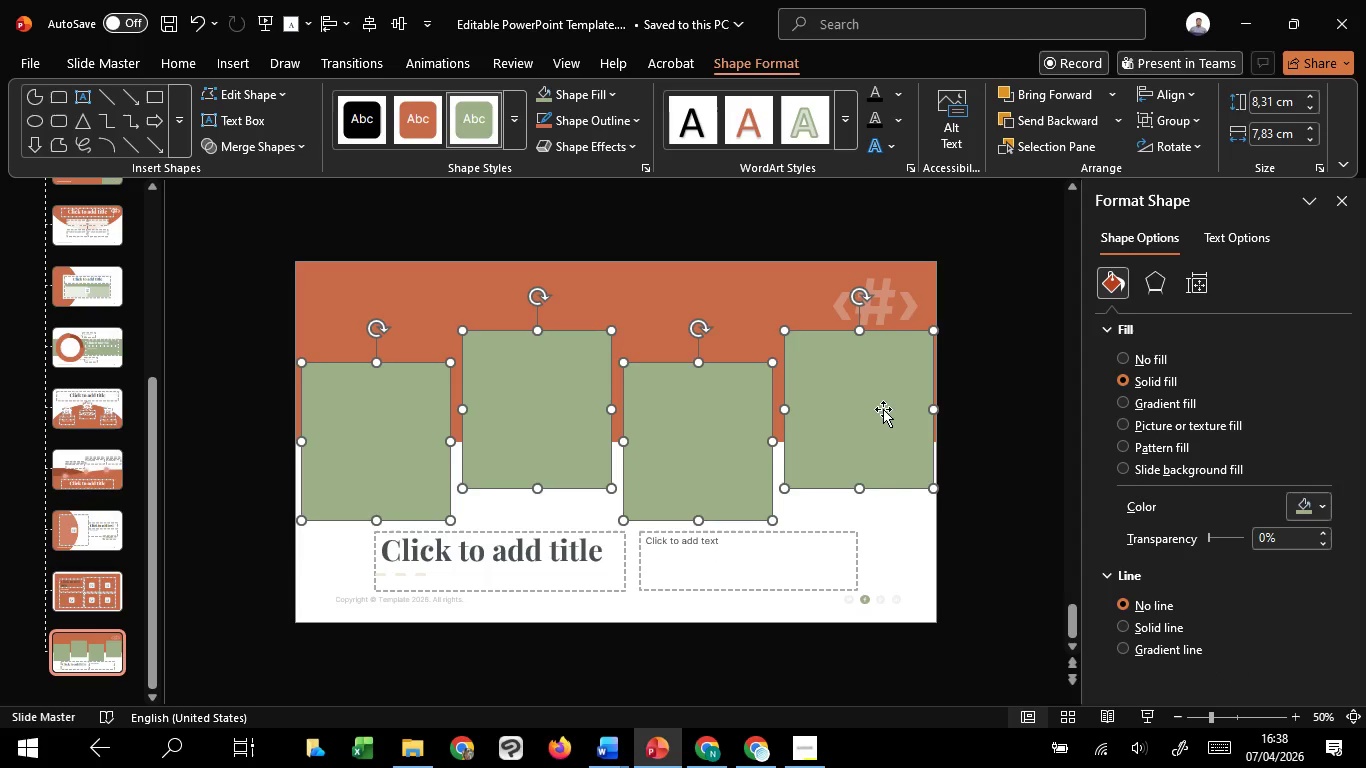 
key(ArrowLeft)
 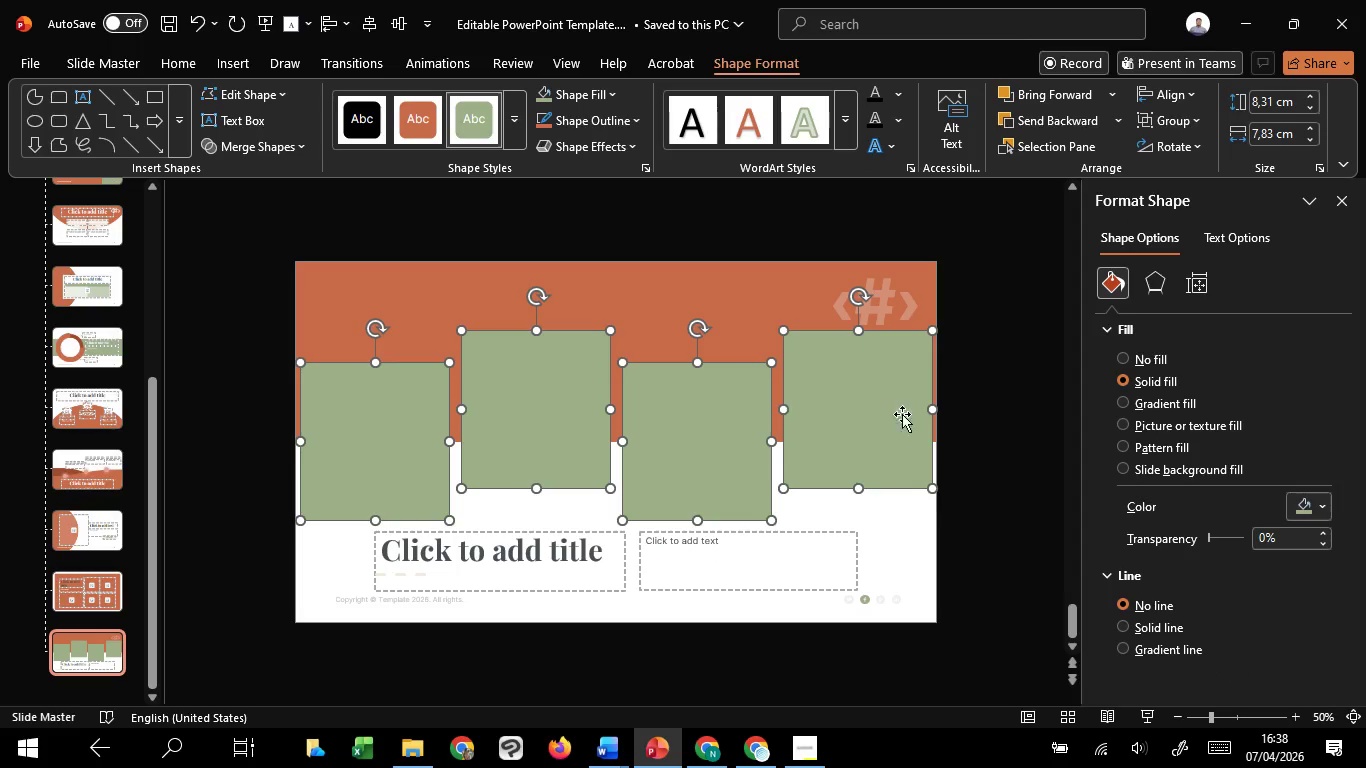 
left_click([1012, 427])
 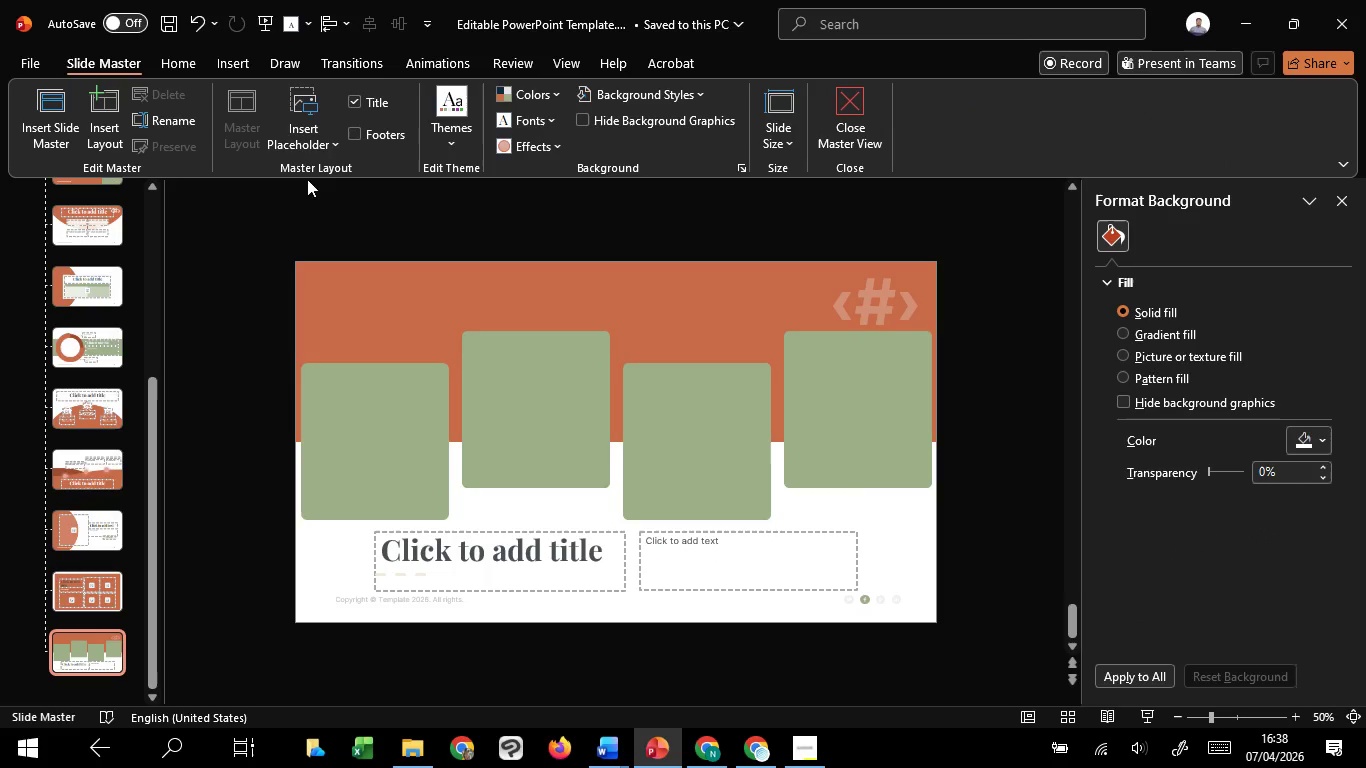 
left_click([301, 148])
 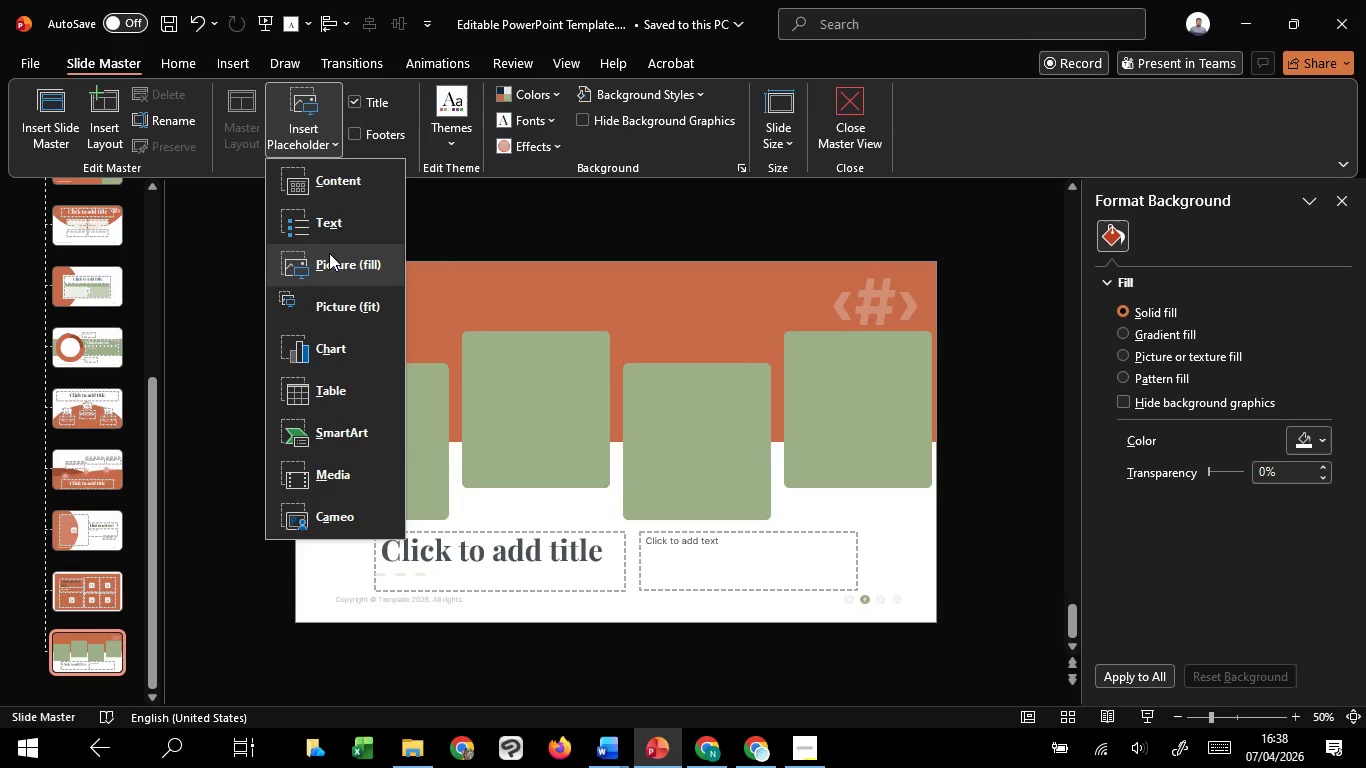 
left_click([330, 281])
 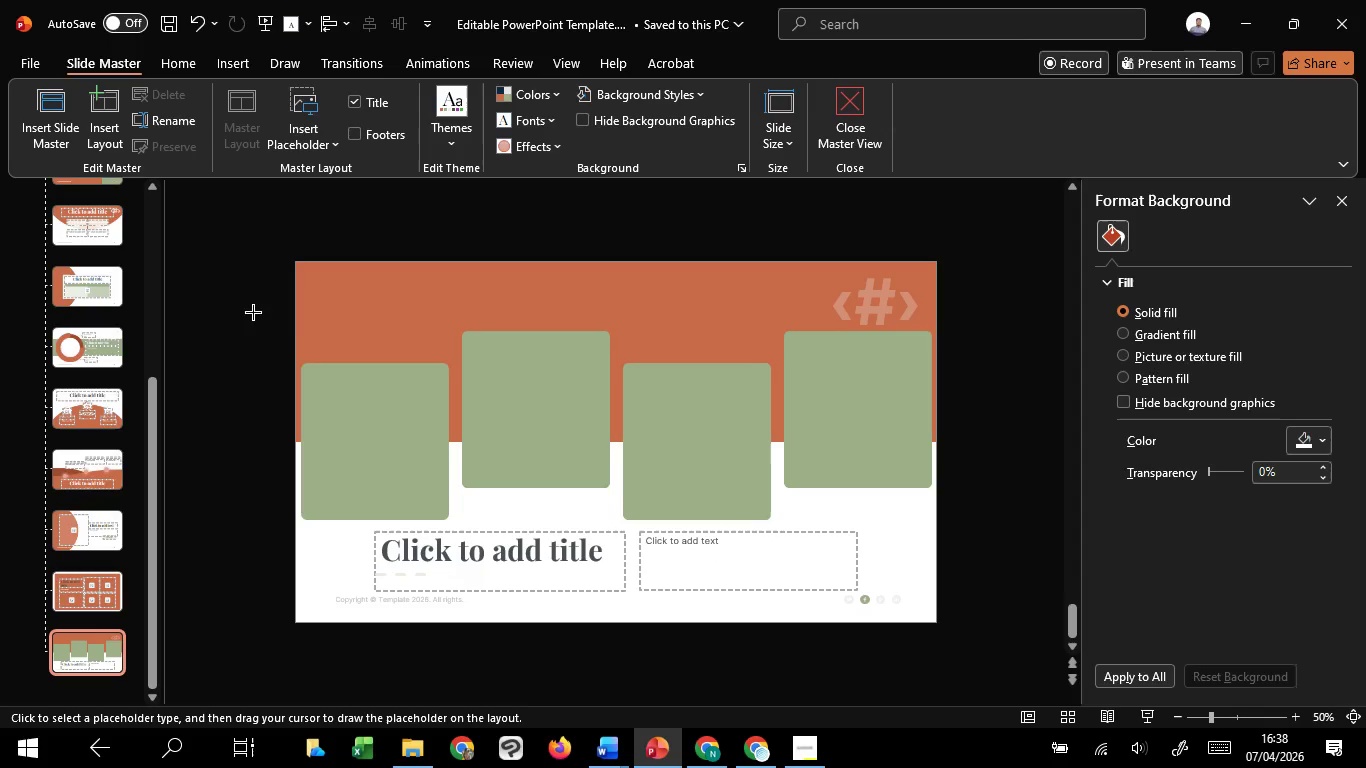 
left_click_drag(start_coordinate=[253, 312], to_coordinate=[472, 536])
 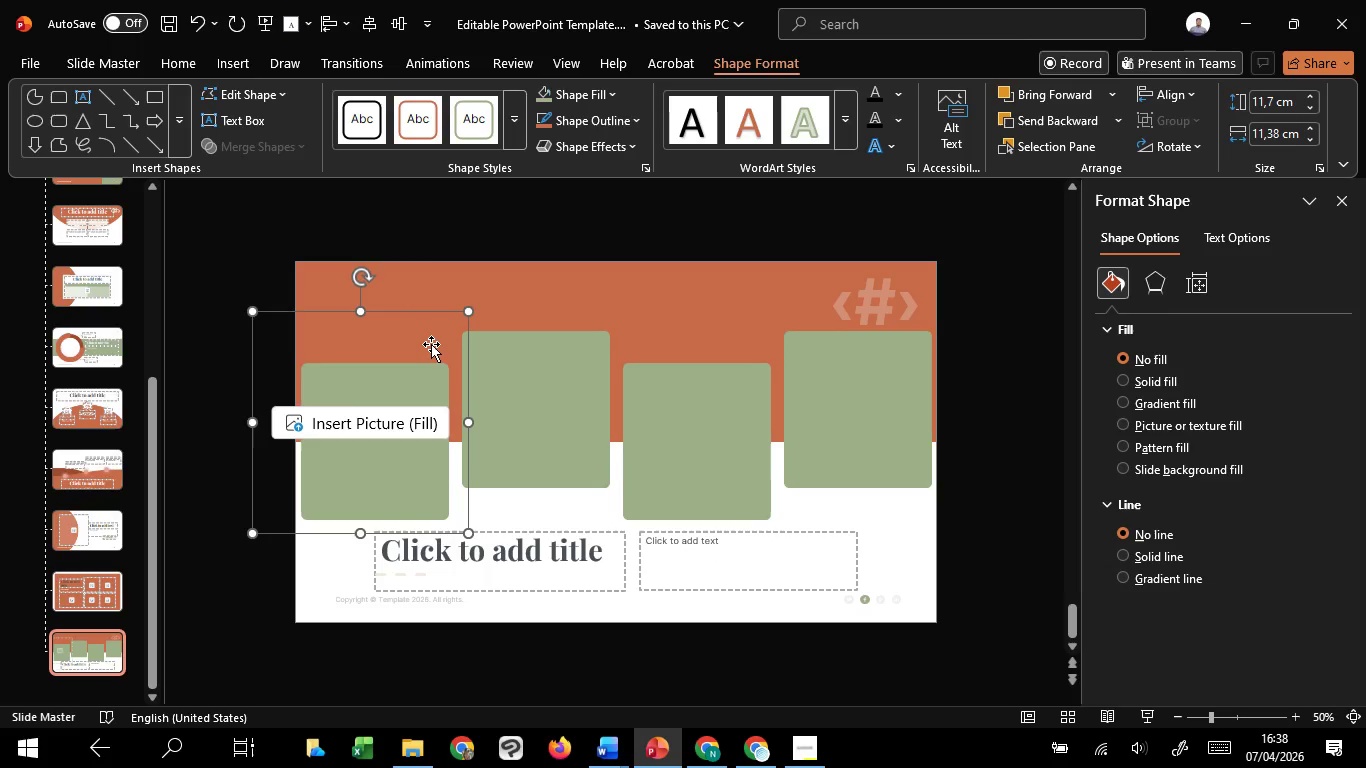 
right_click([431, 344])
 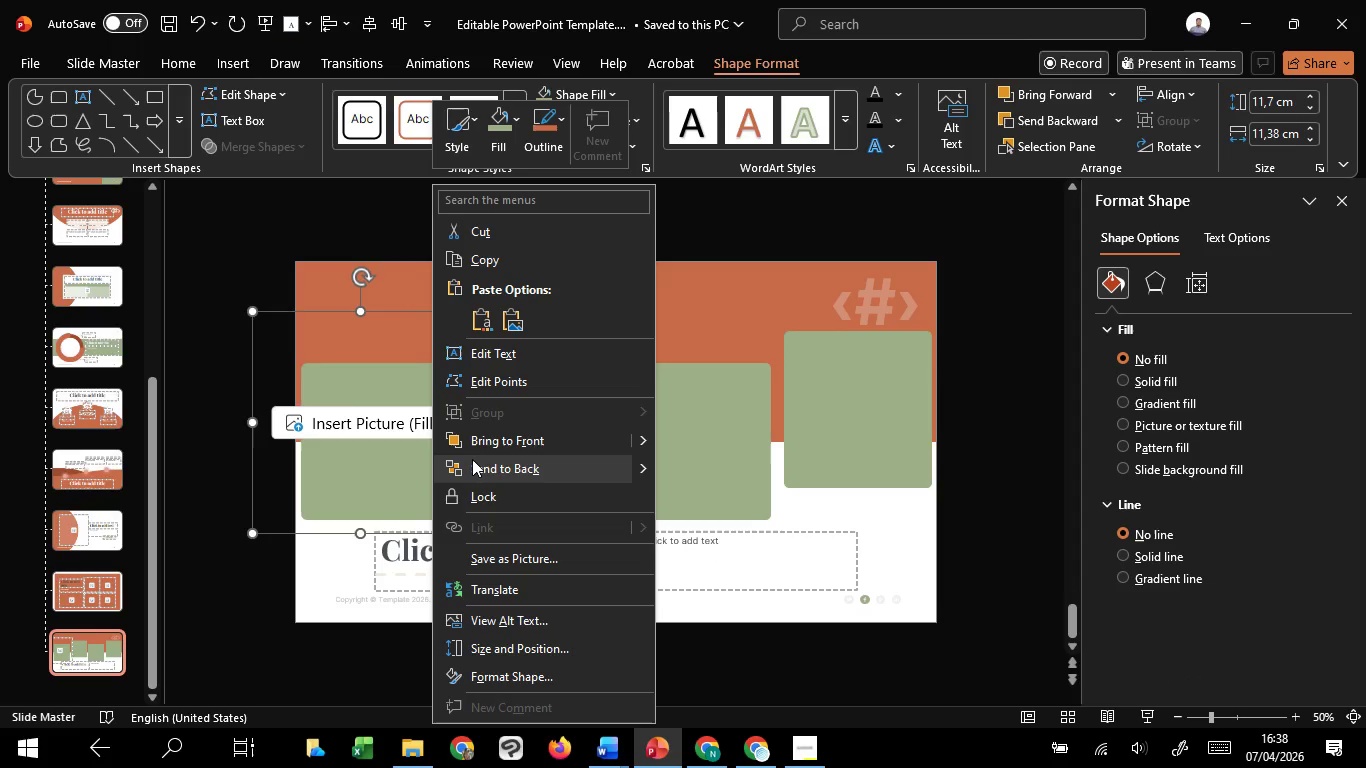 
left_click([472, 459])
 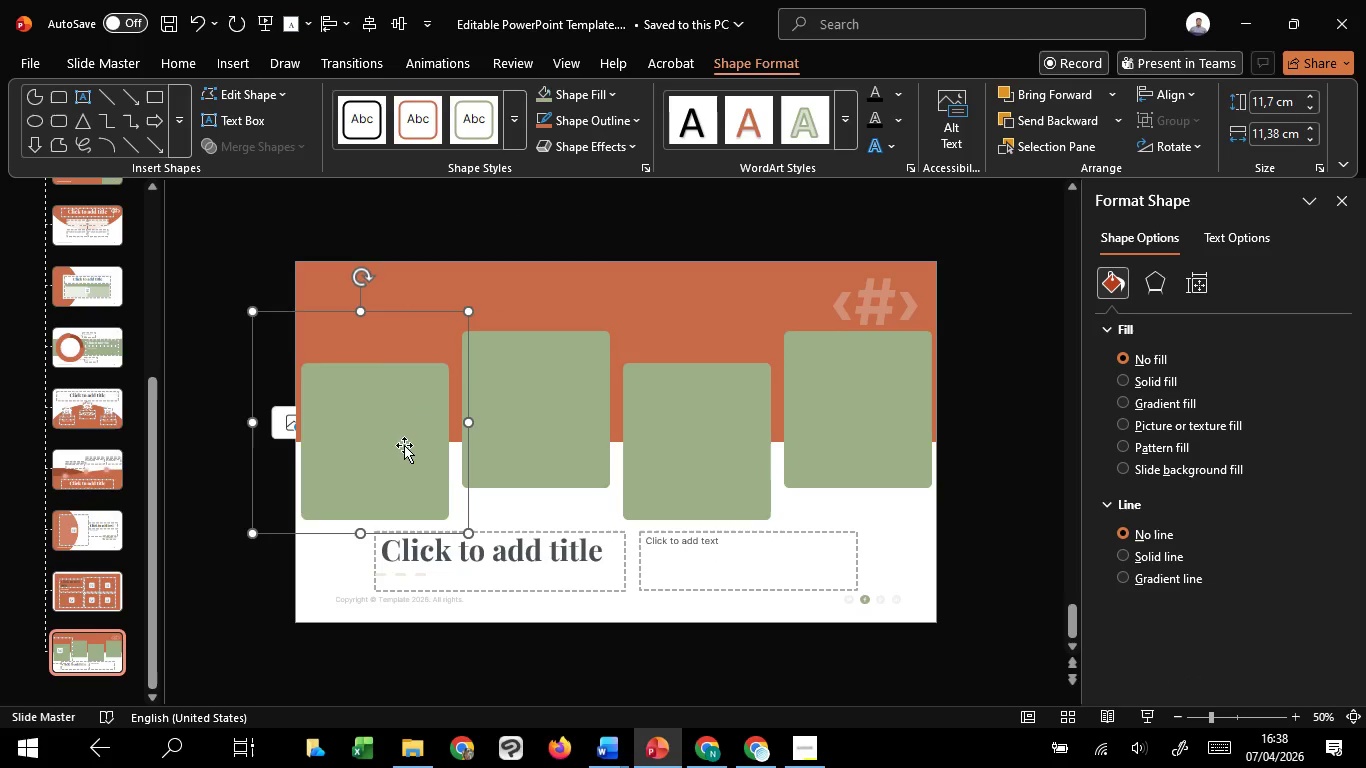 
hold_key(key=ShiftLeft, duration=0.94)
left_click([388, 427])
 